 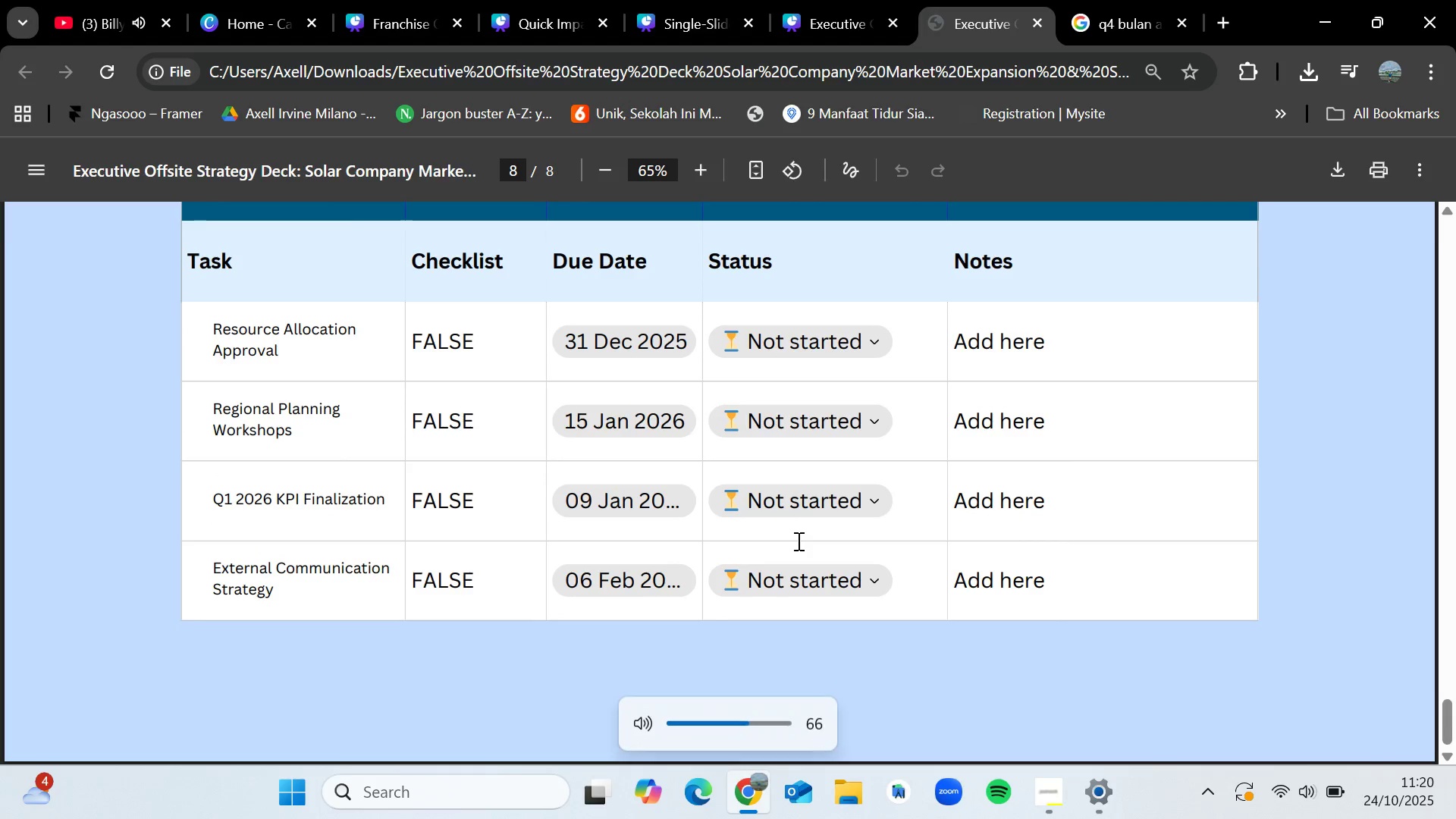 
key(VolumeDown)
 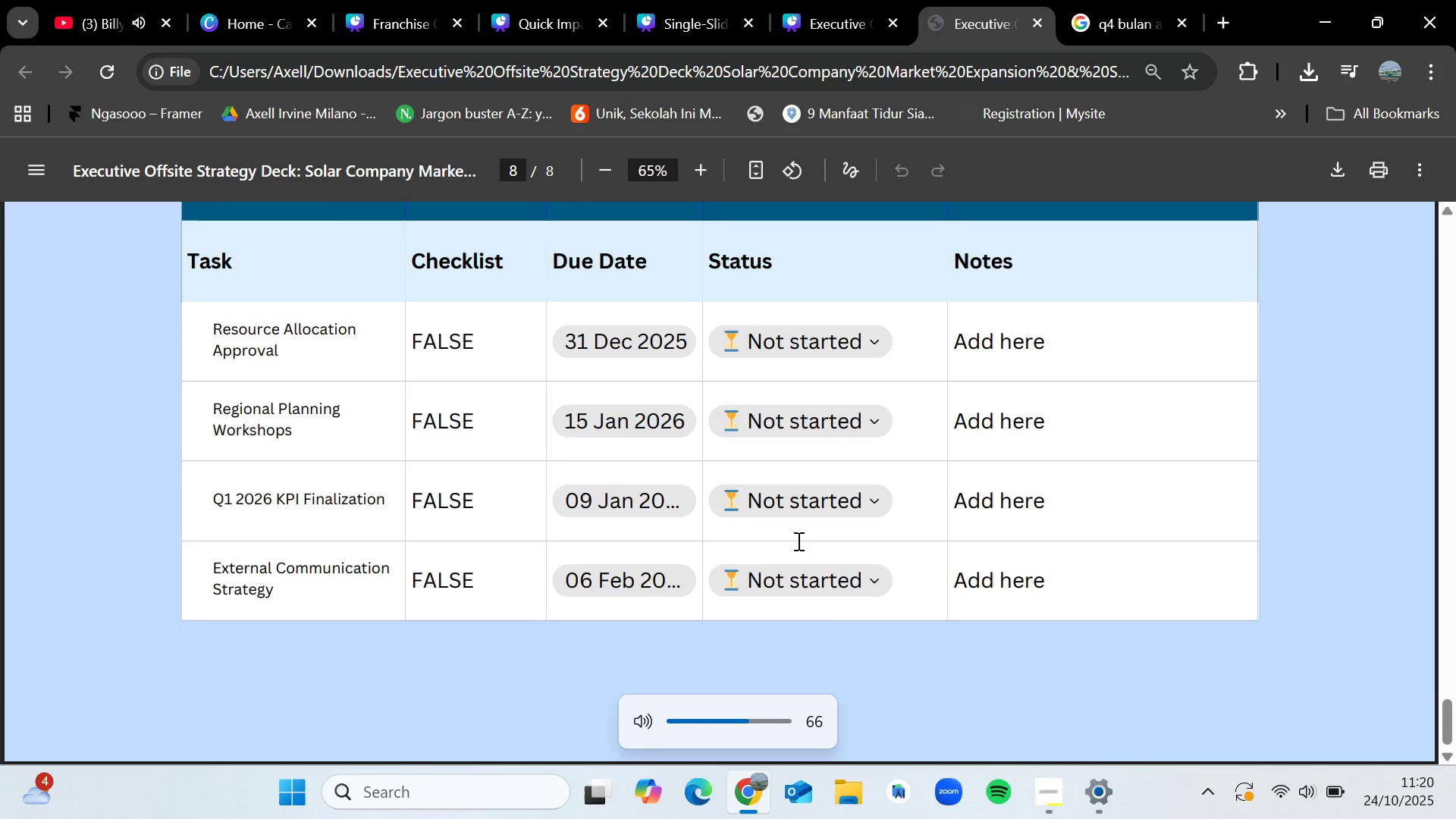 
scroll: coordinate [797, 541], scroll_direction: down, amount: 3.0
 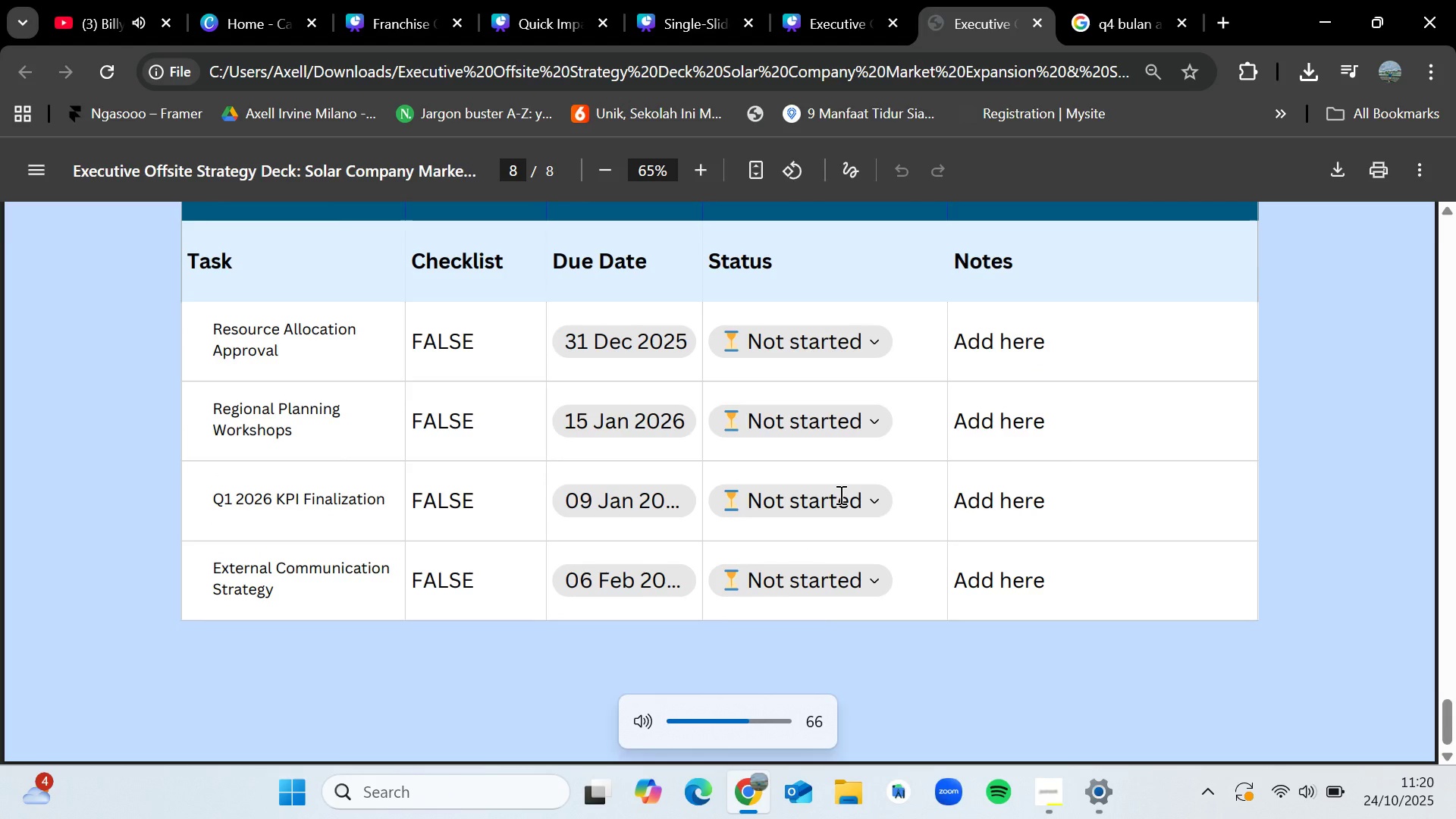 
scroll: coordinate [839, 507], scroll_direction: up, amount: 2.0
 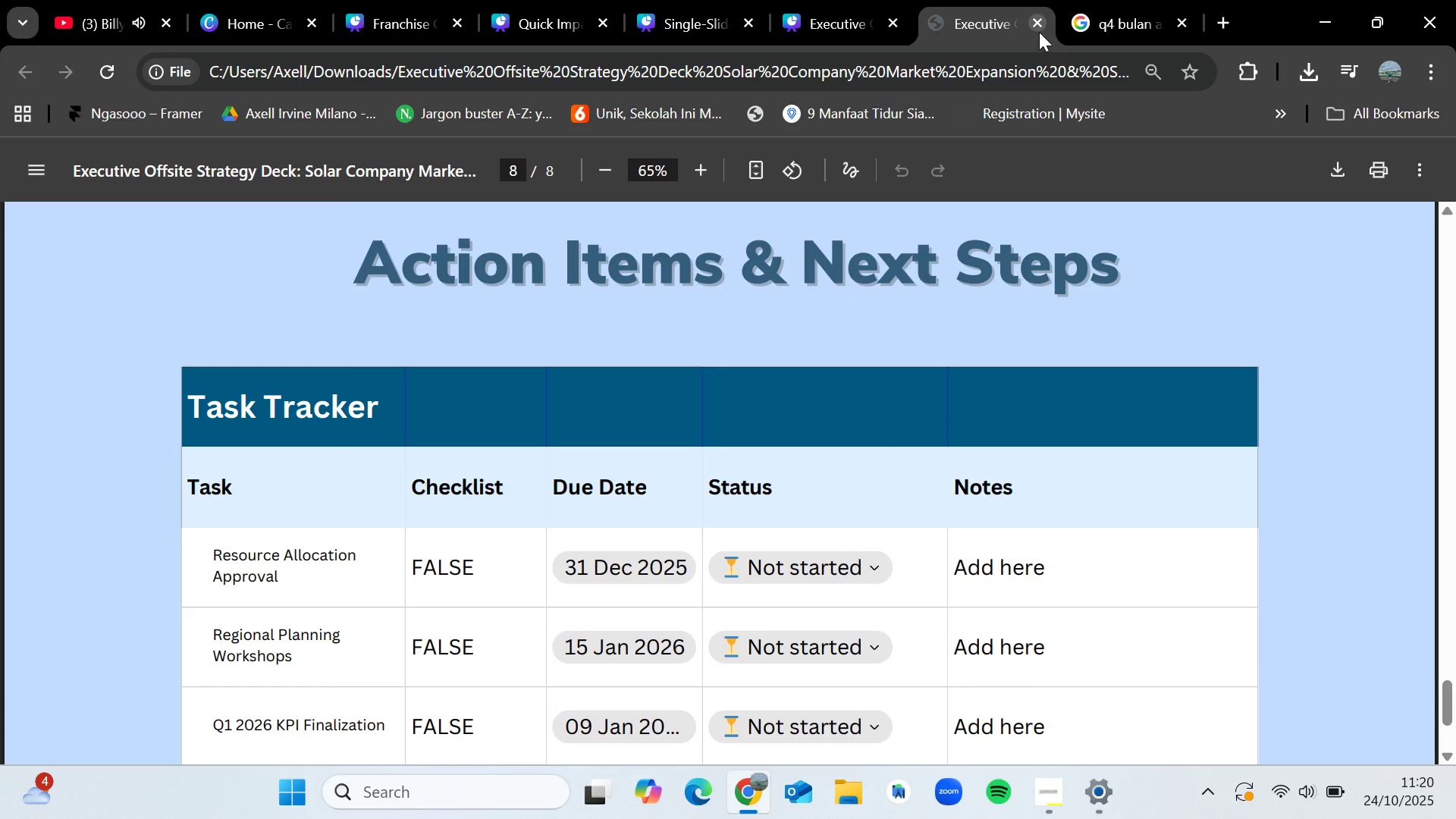 
left_click([1037, 25])
 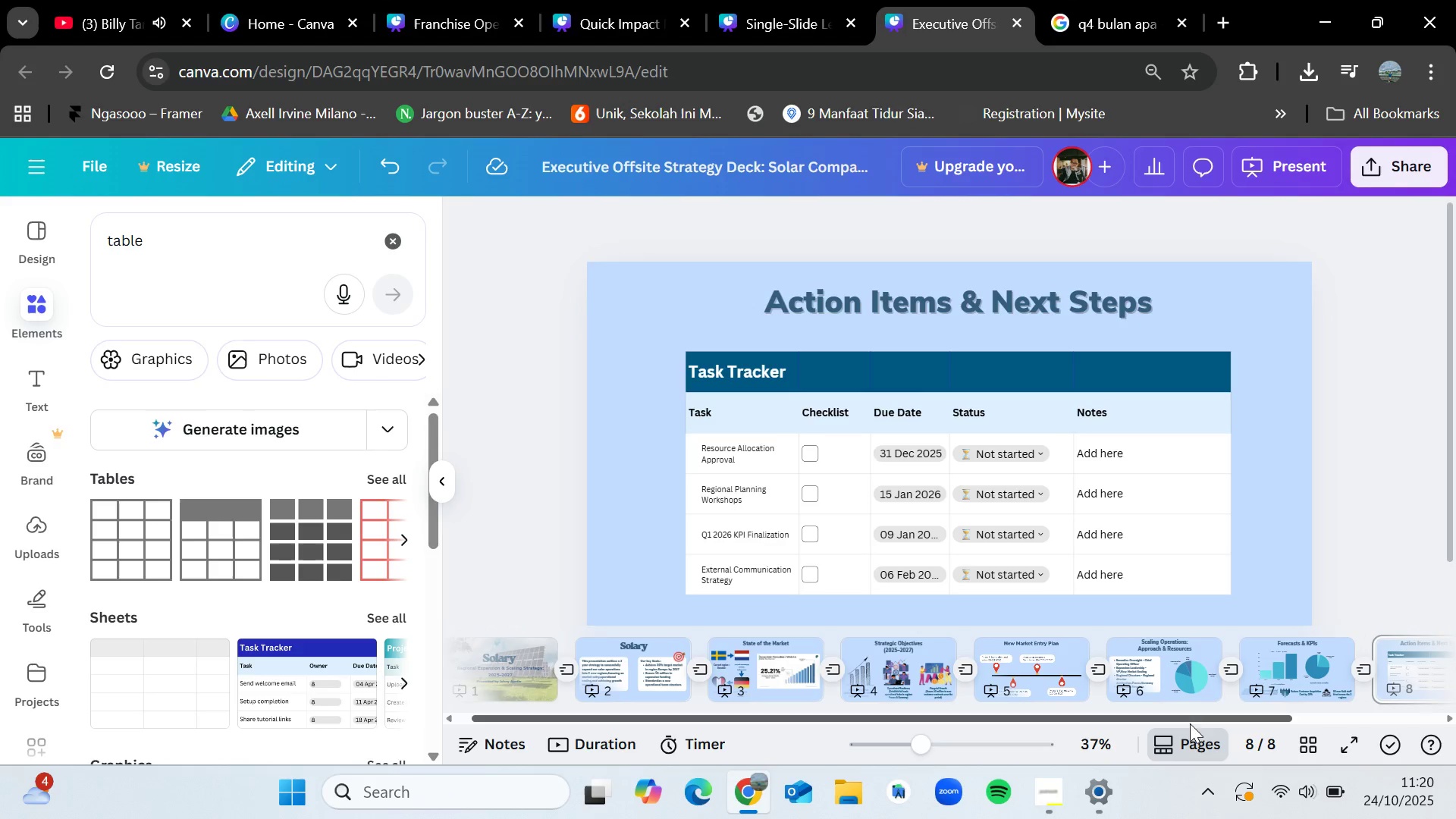 
left_click_drag(start_coordinate=[1186, 714], to_coordinate=[1329, 708])
 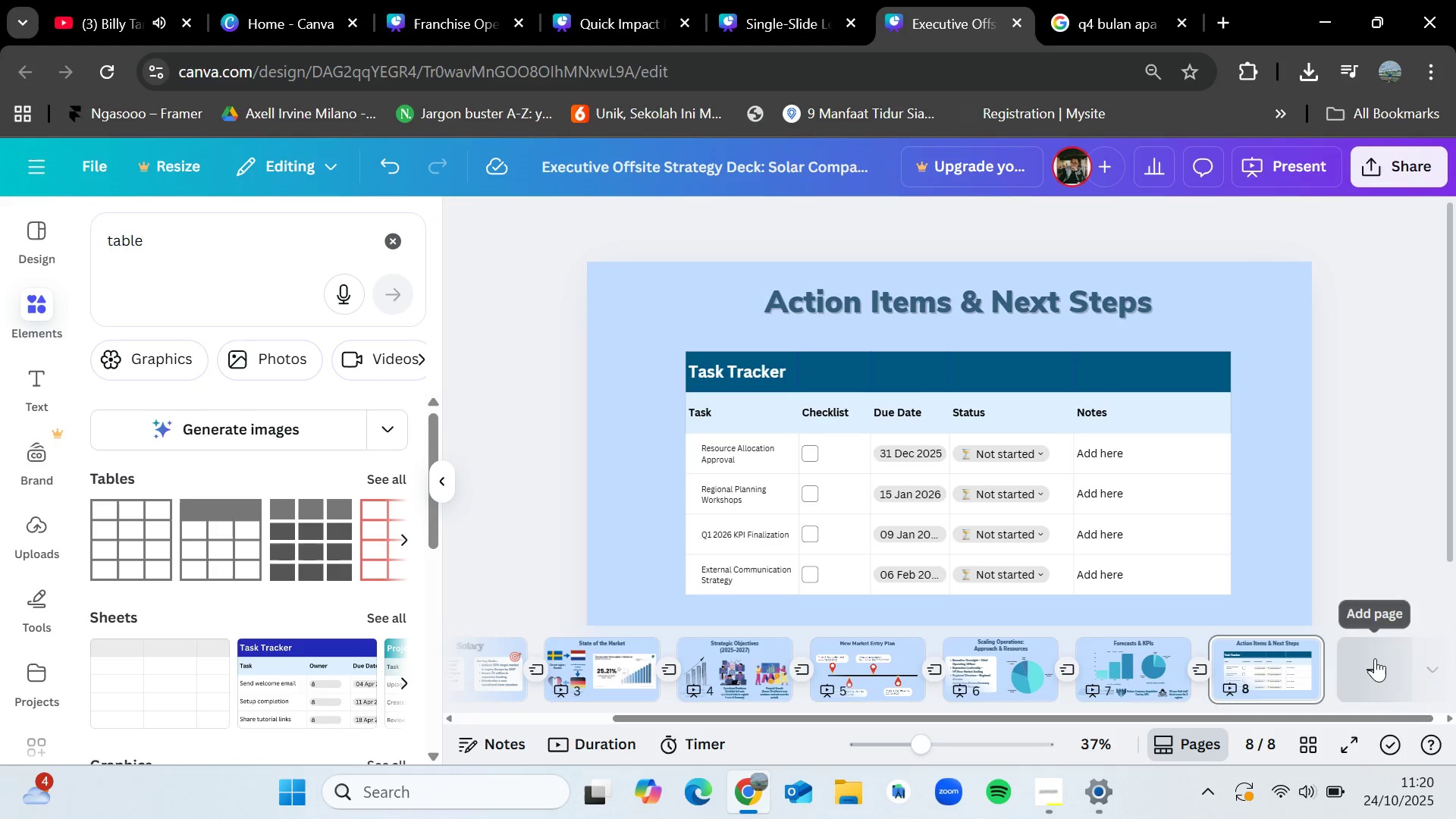 
left_click([1375, 658])
 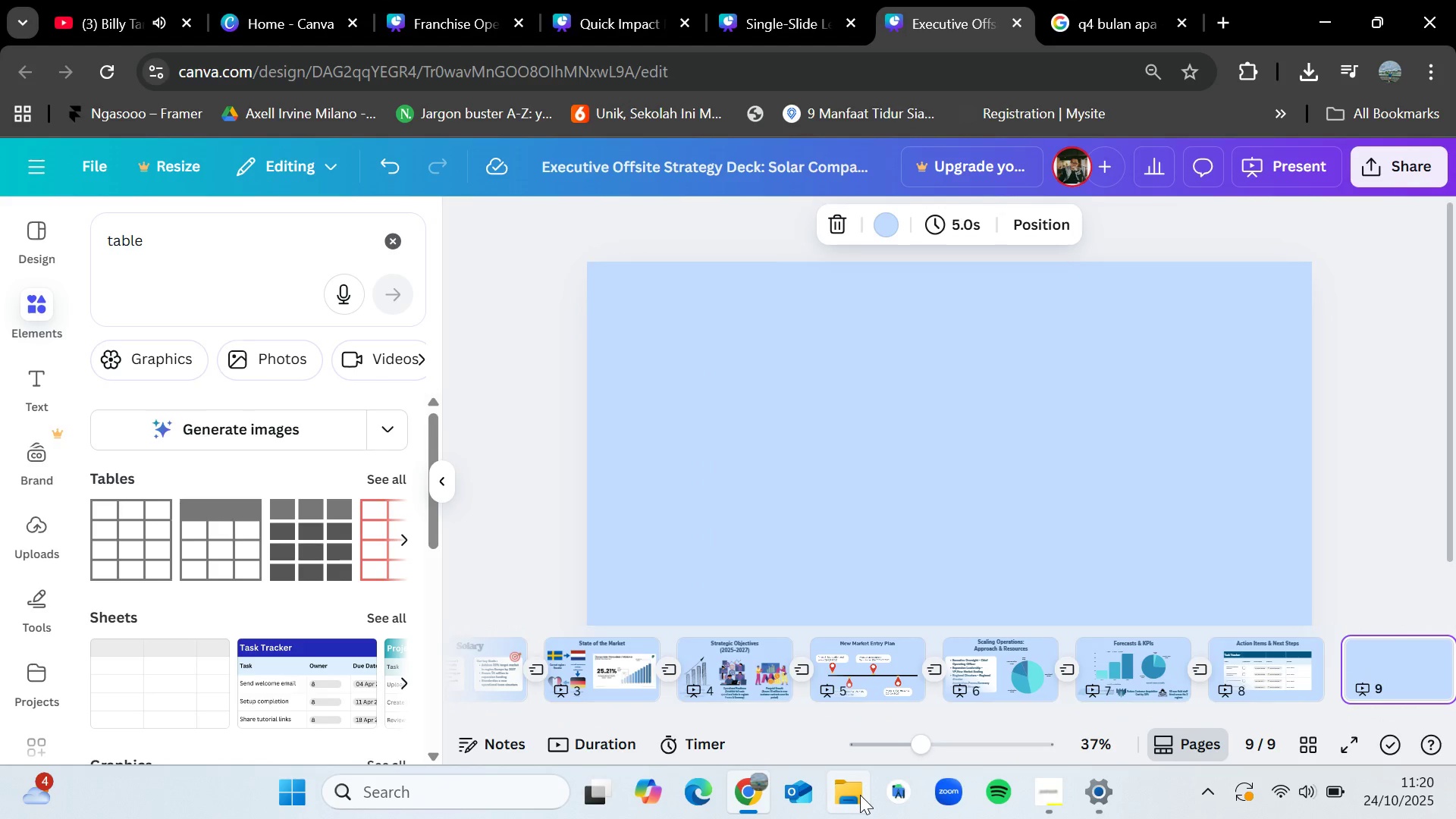 
left_click([860, 795])
 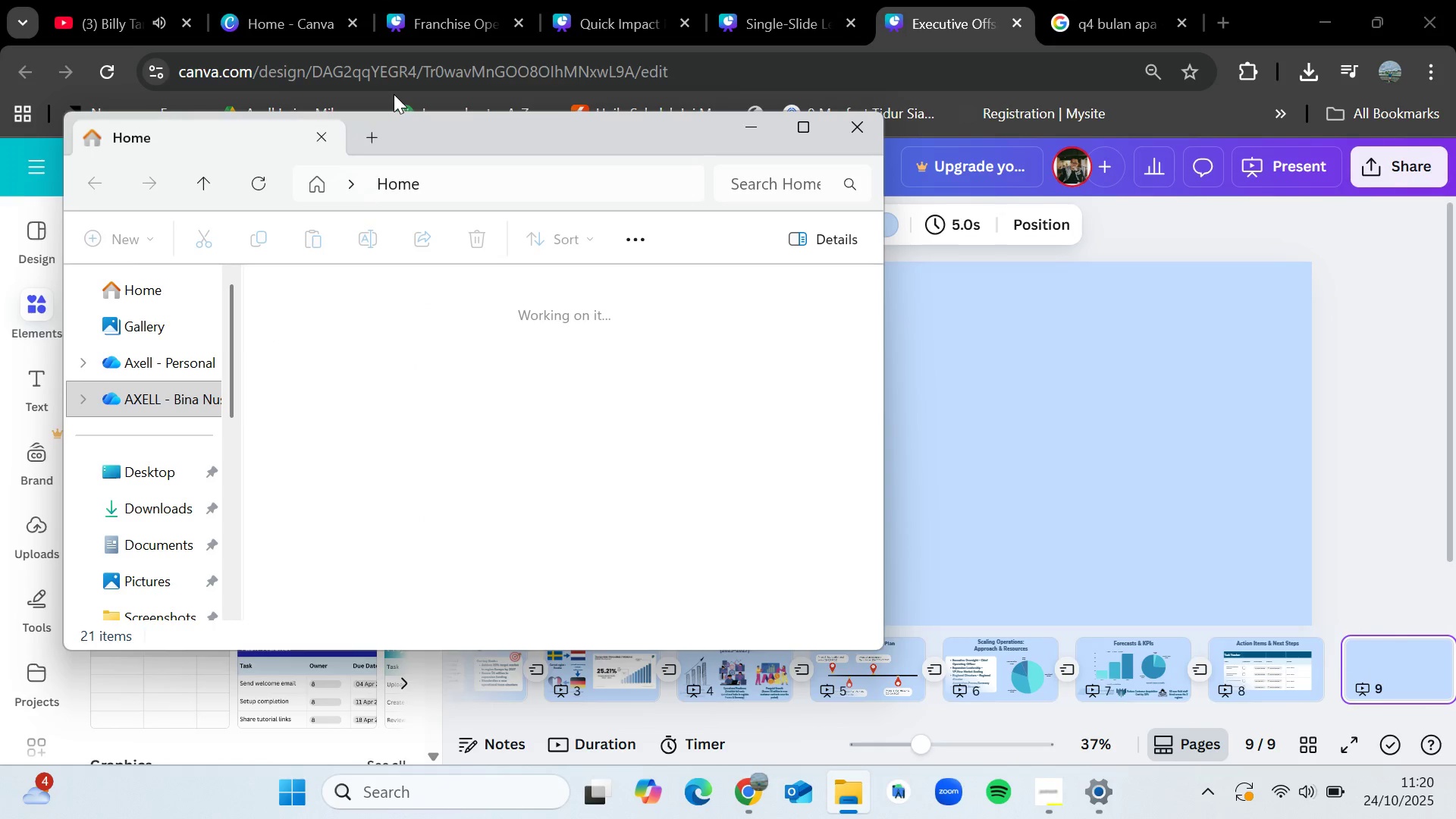 
left_click([145, 500])
 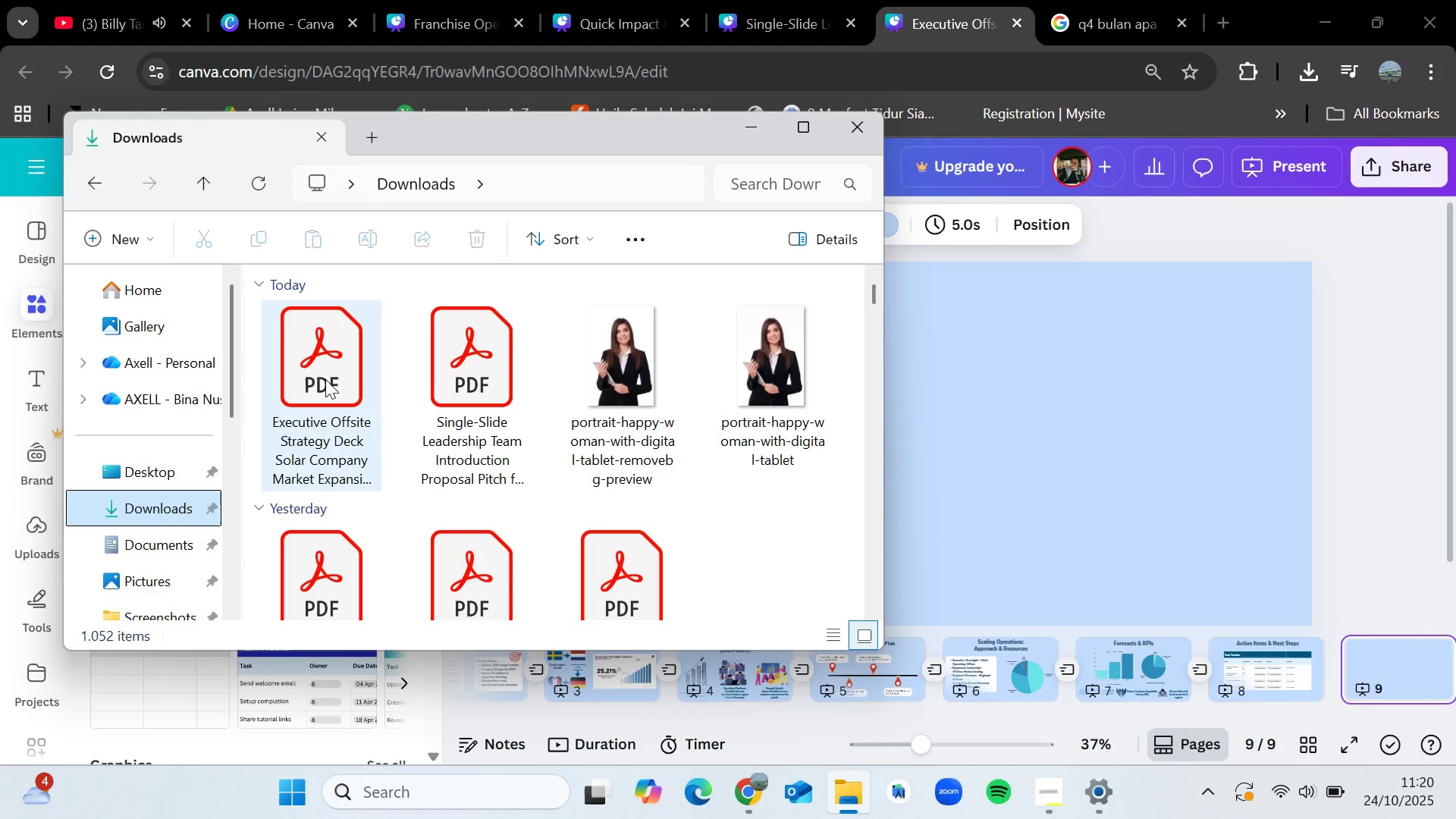 
left_click([325, 379])
 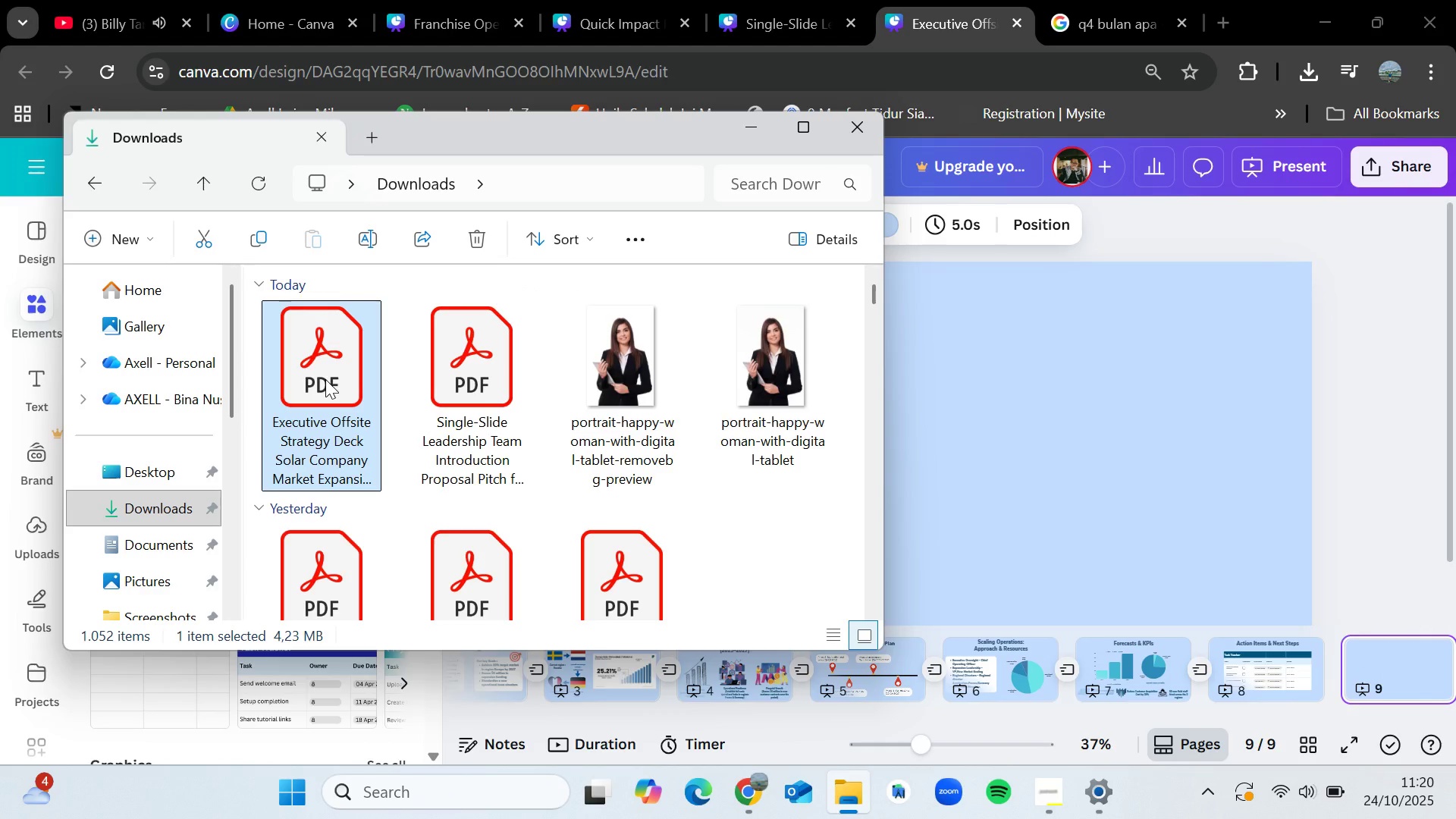 
key(Delete)
 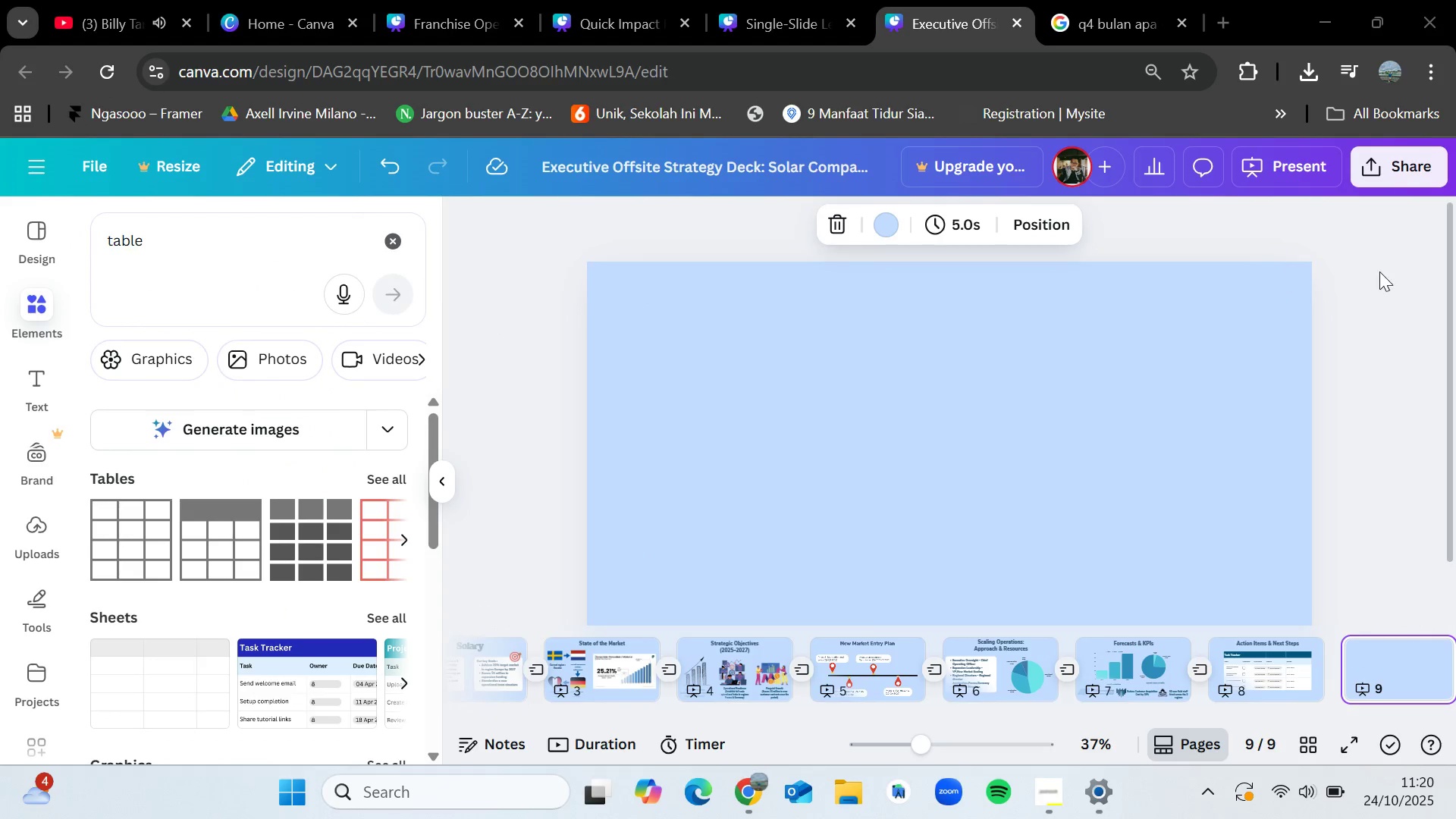 
left_click([1379, 281])
 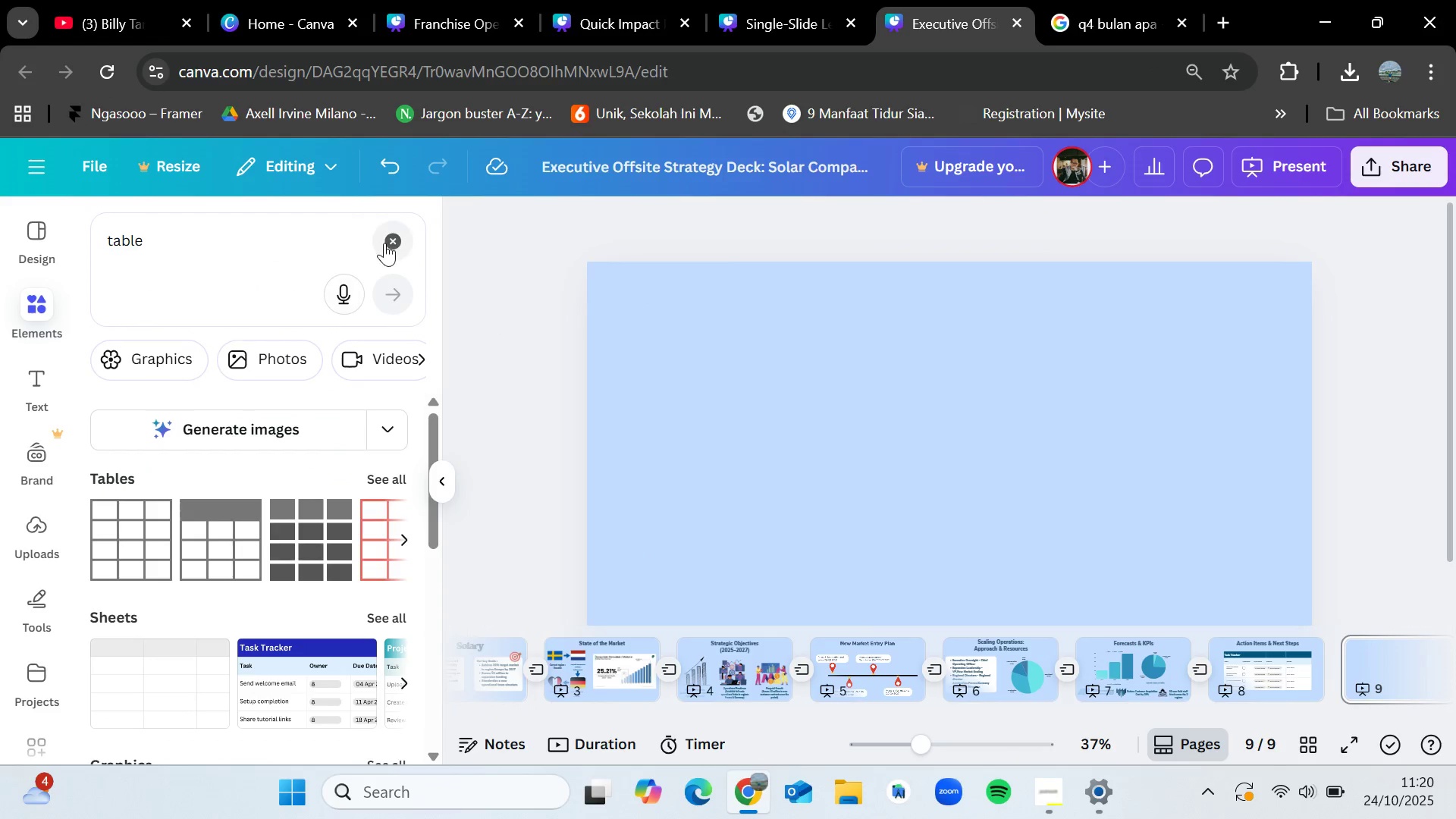 
left_click([265, 242])
 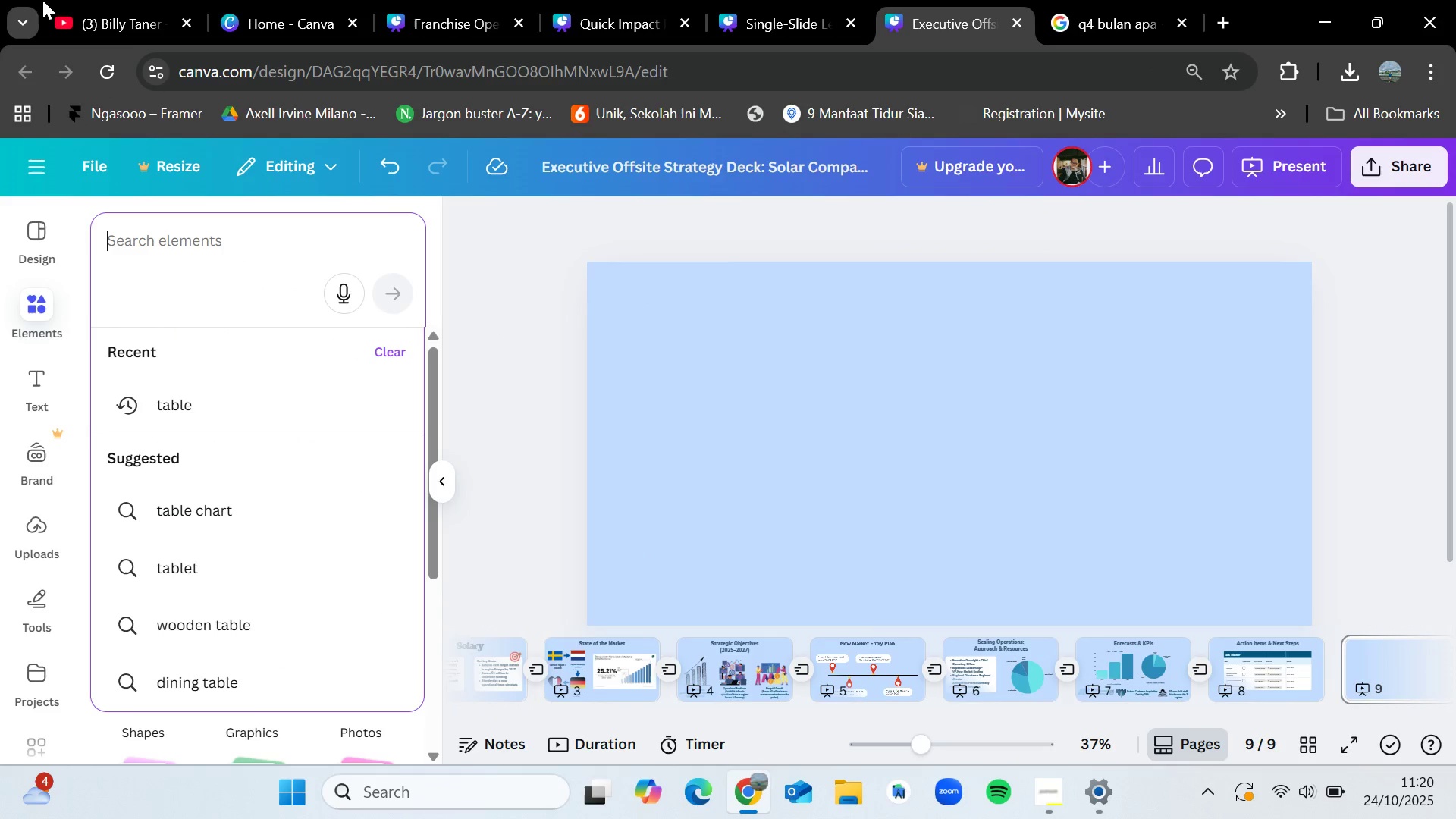 
left_click([99, 11])
 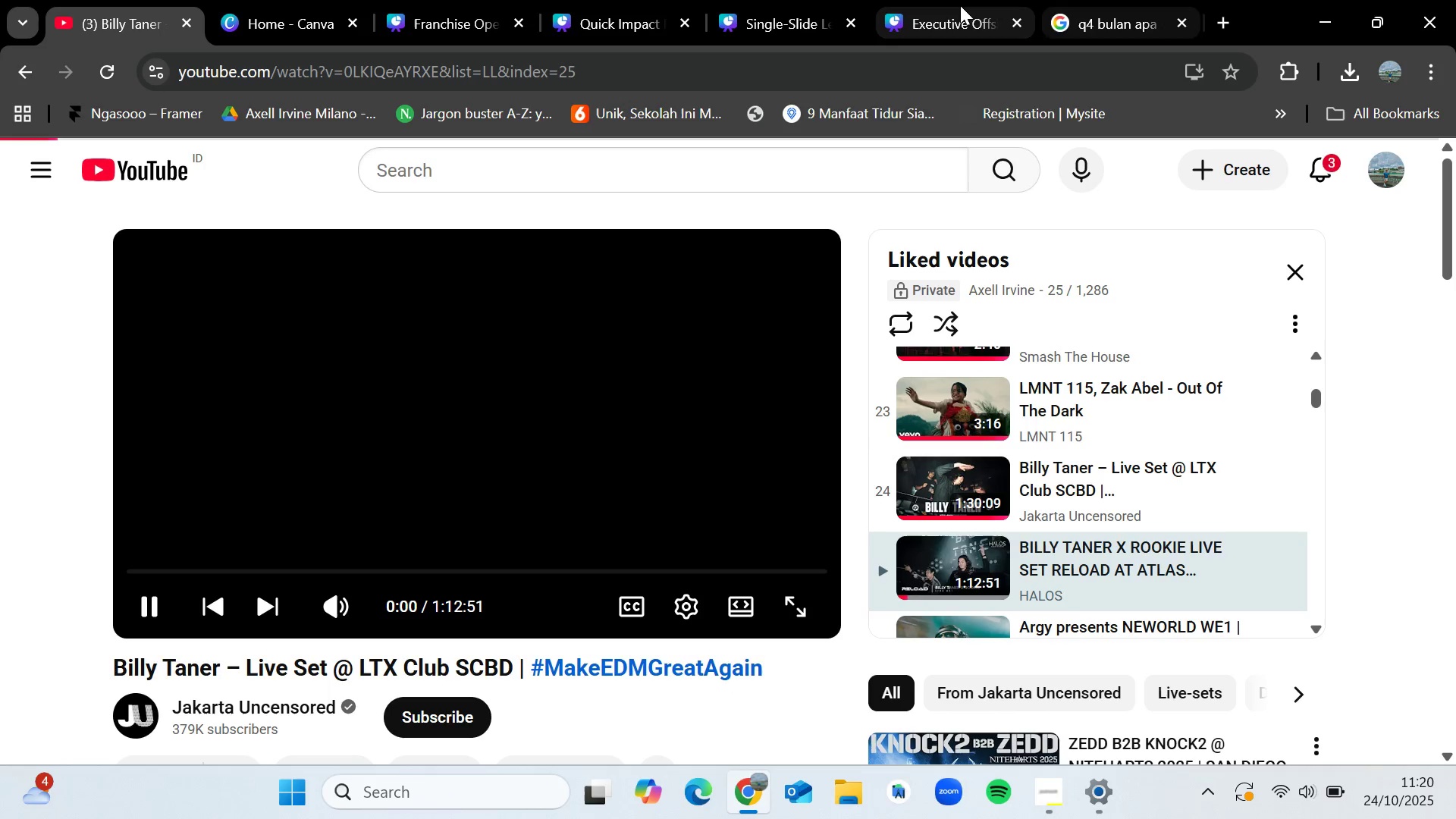 
left_click([960, 5])
 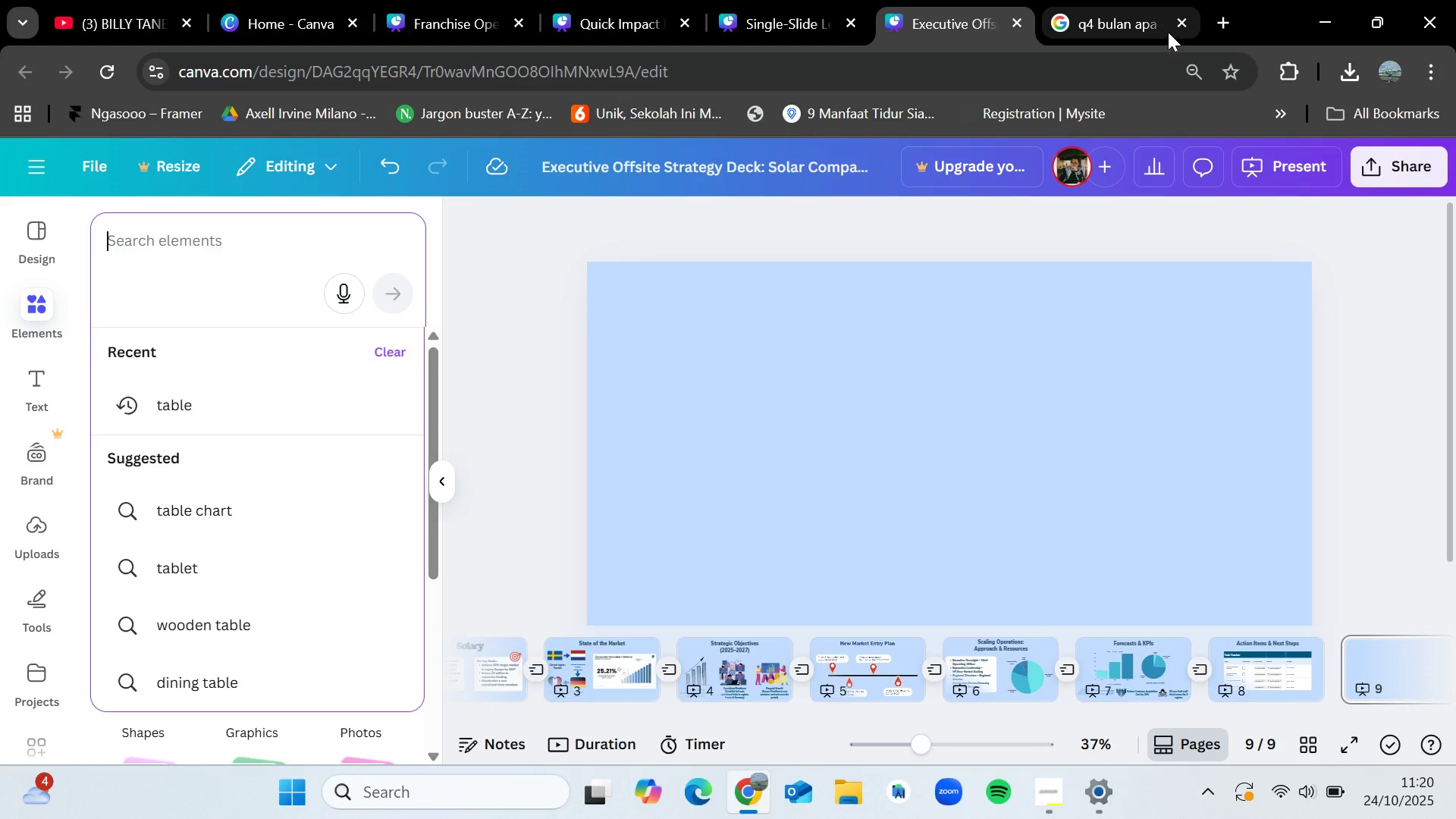 
left_click([1175, 22])
 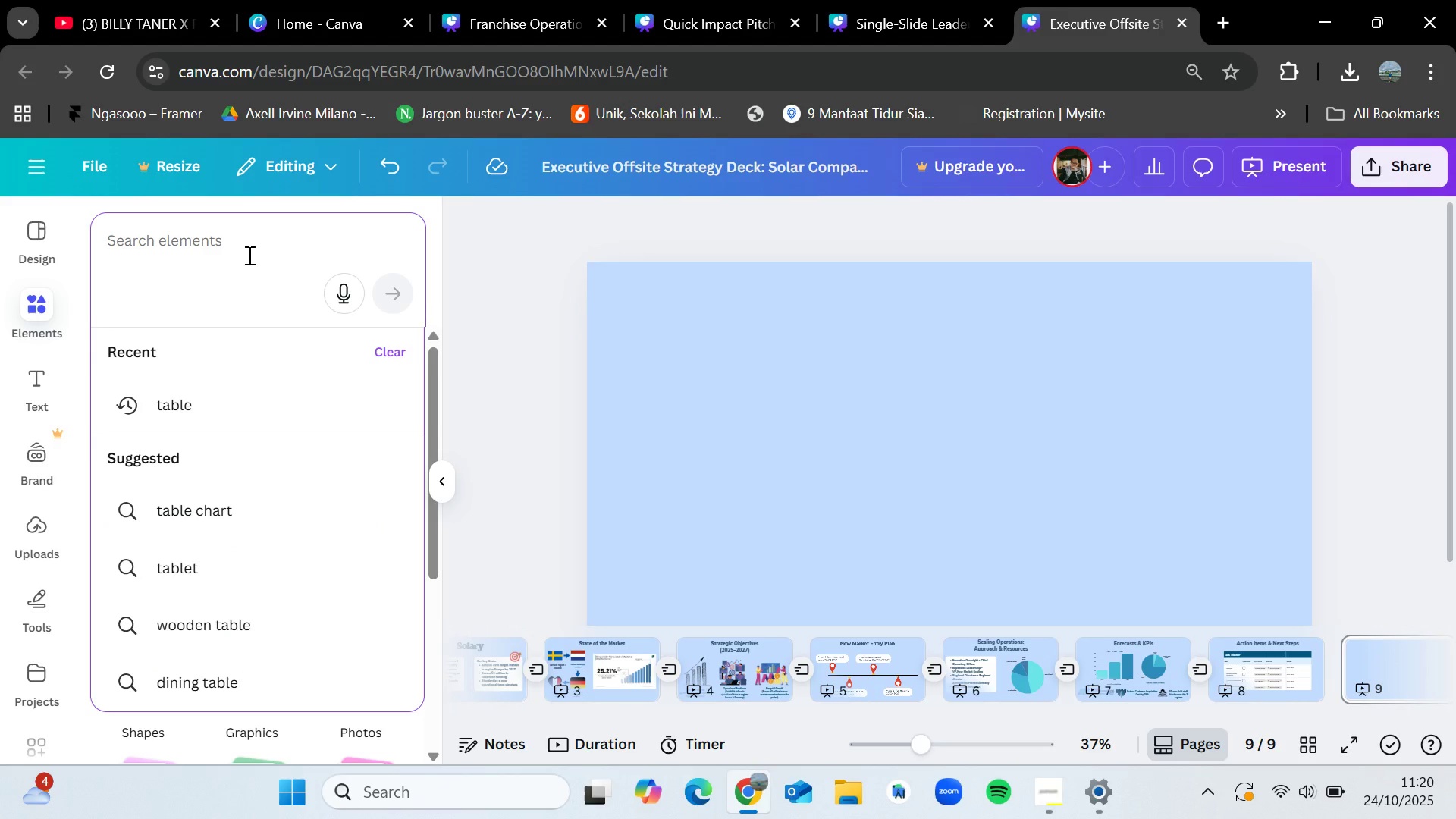 
type(thank you)
 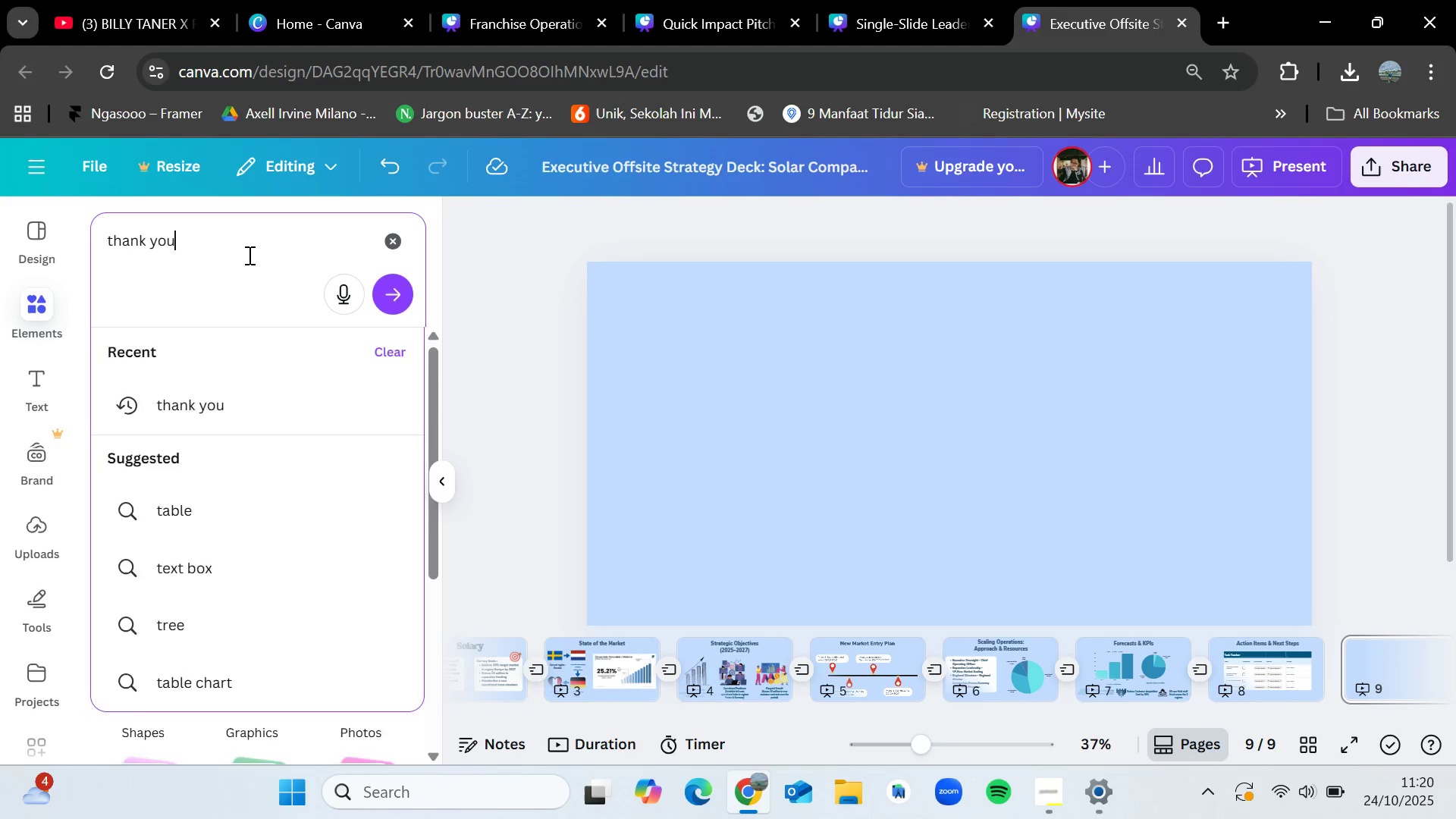 
key(Enter)
 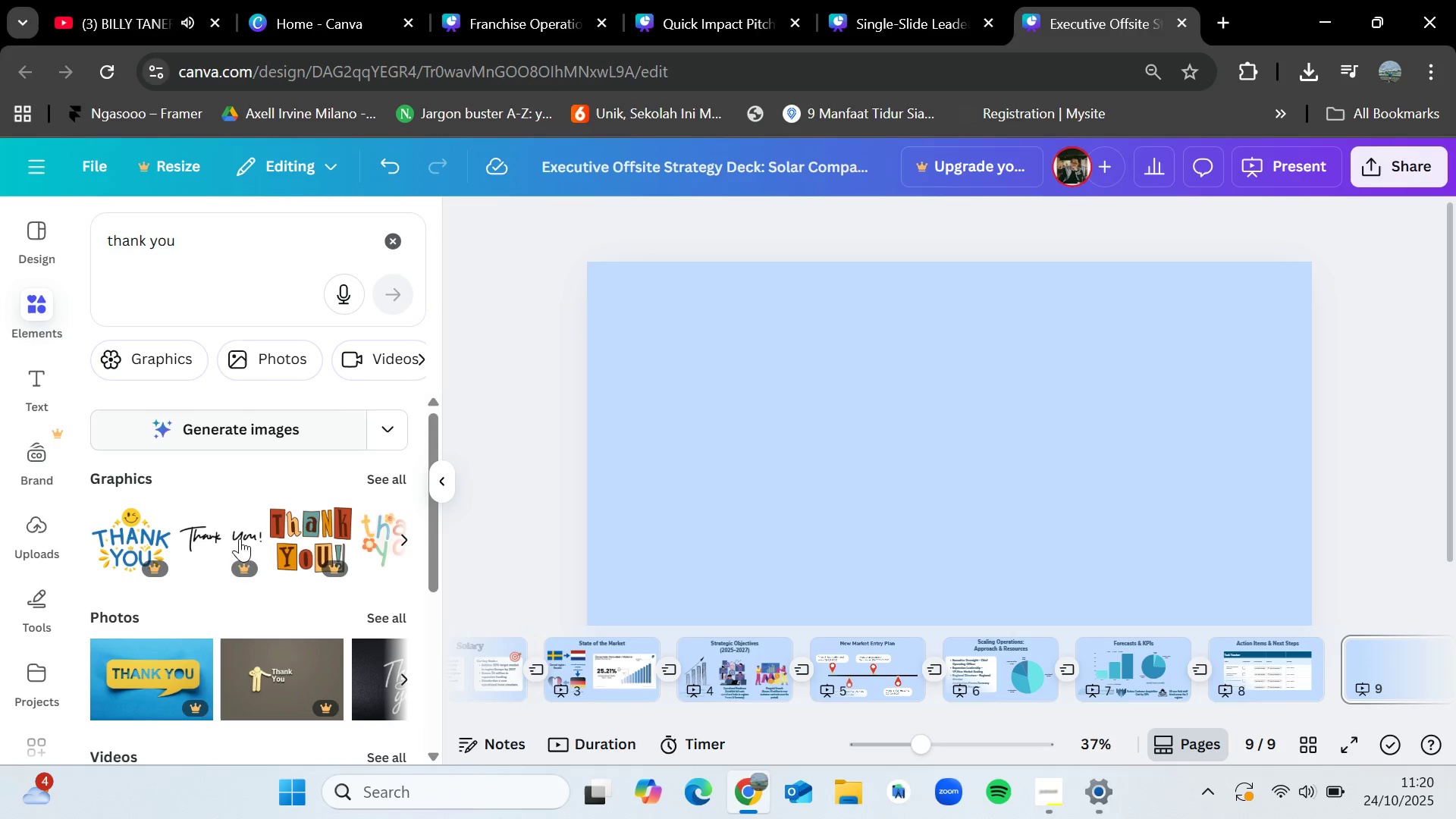 
scroll: coordinate [266, 570], scroll_direction: down, amount: 1.0
 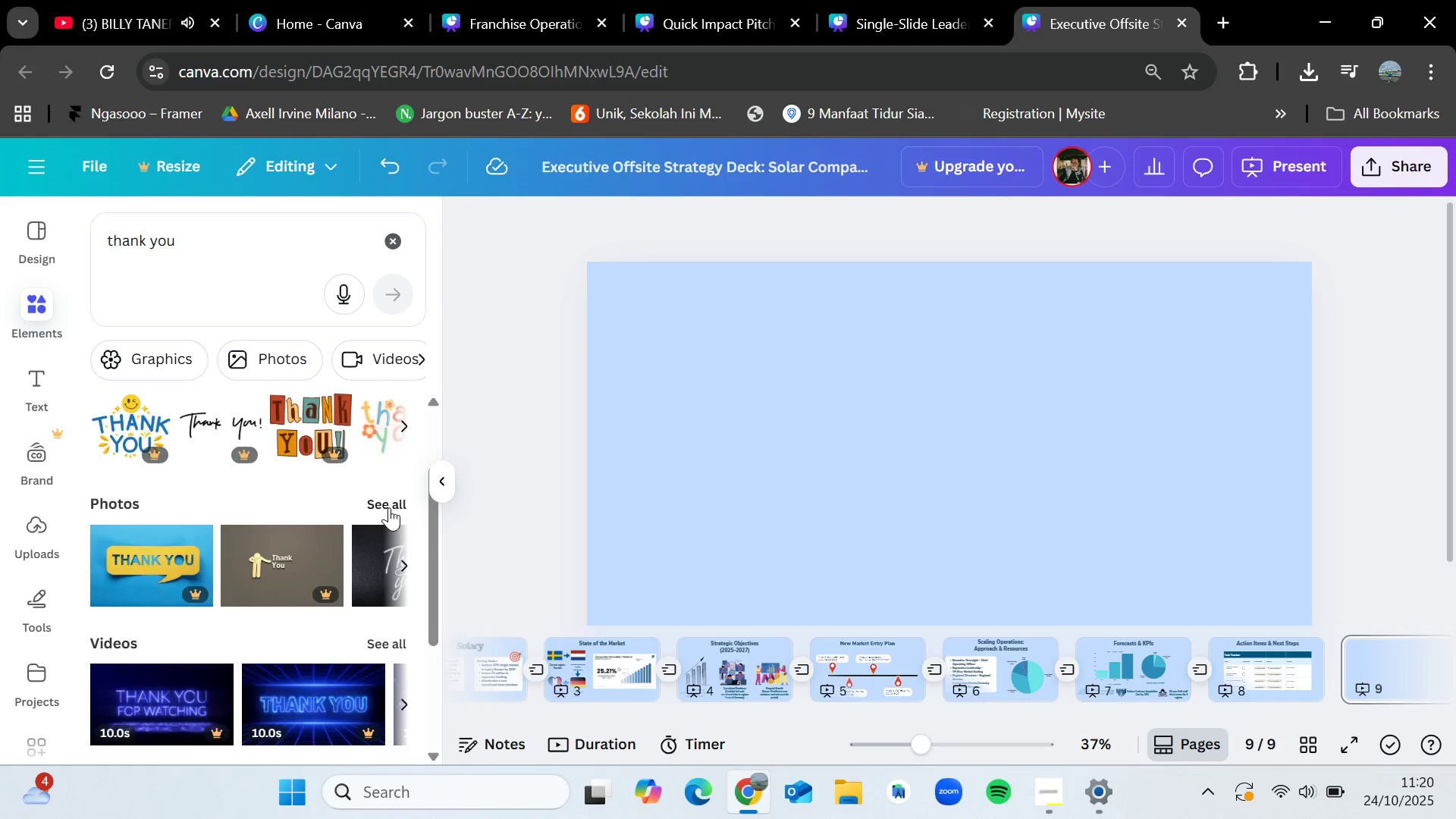 
left_click([389, 507])
 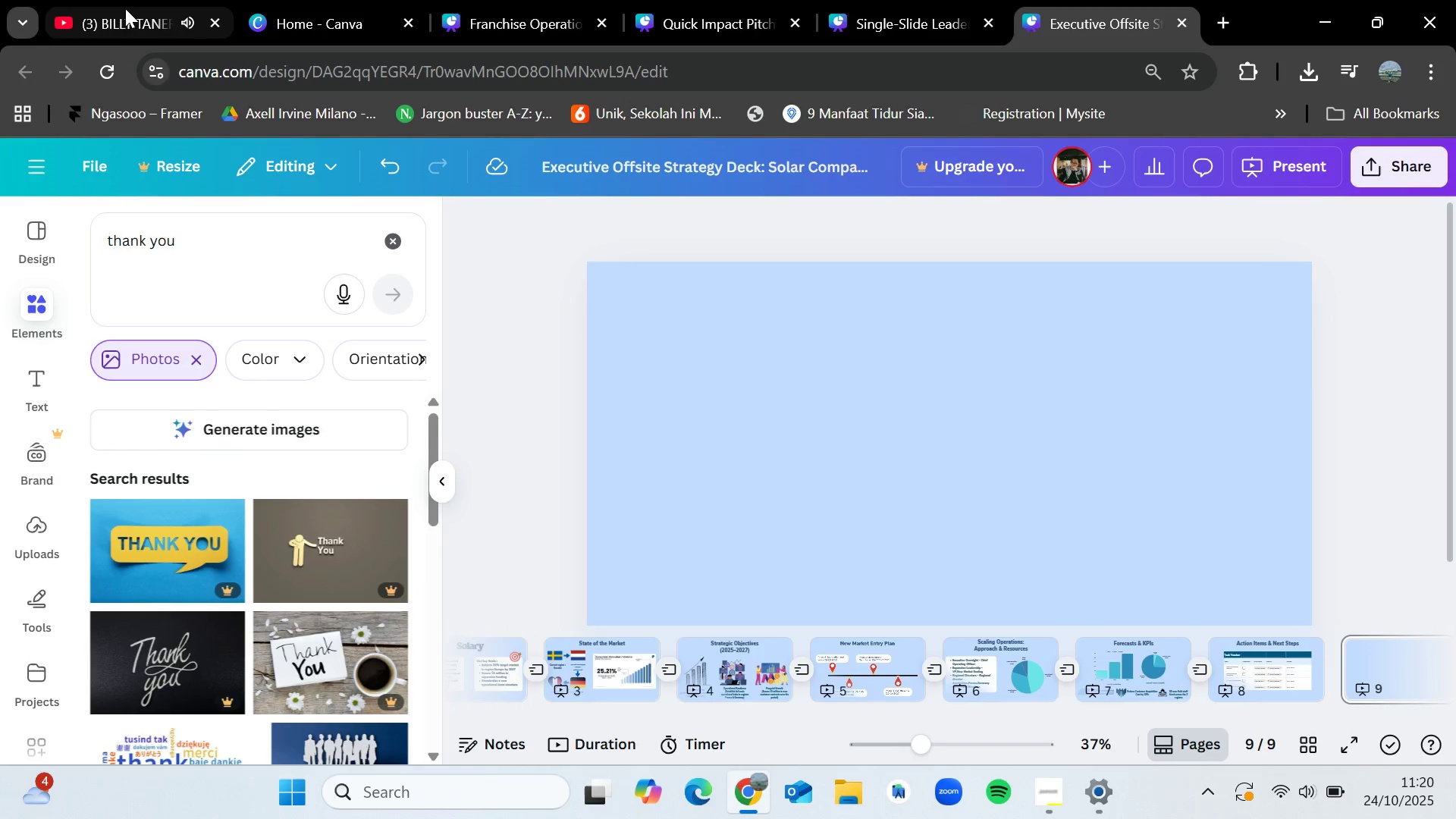 
left_click([125, 8])
 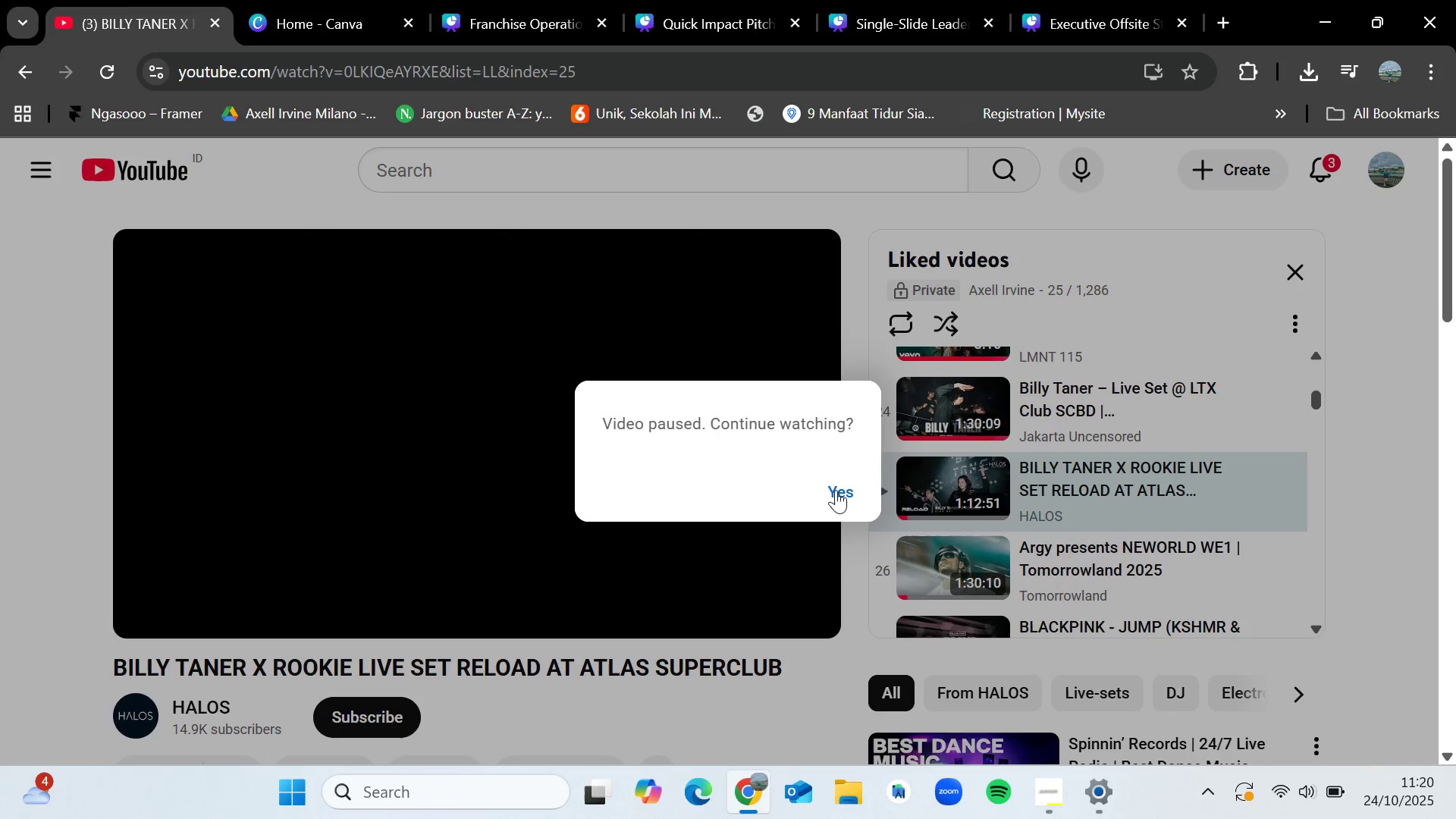 
left_click([841, 499])
 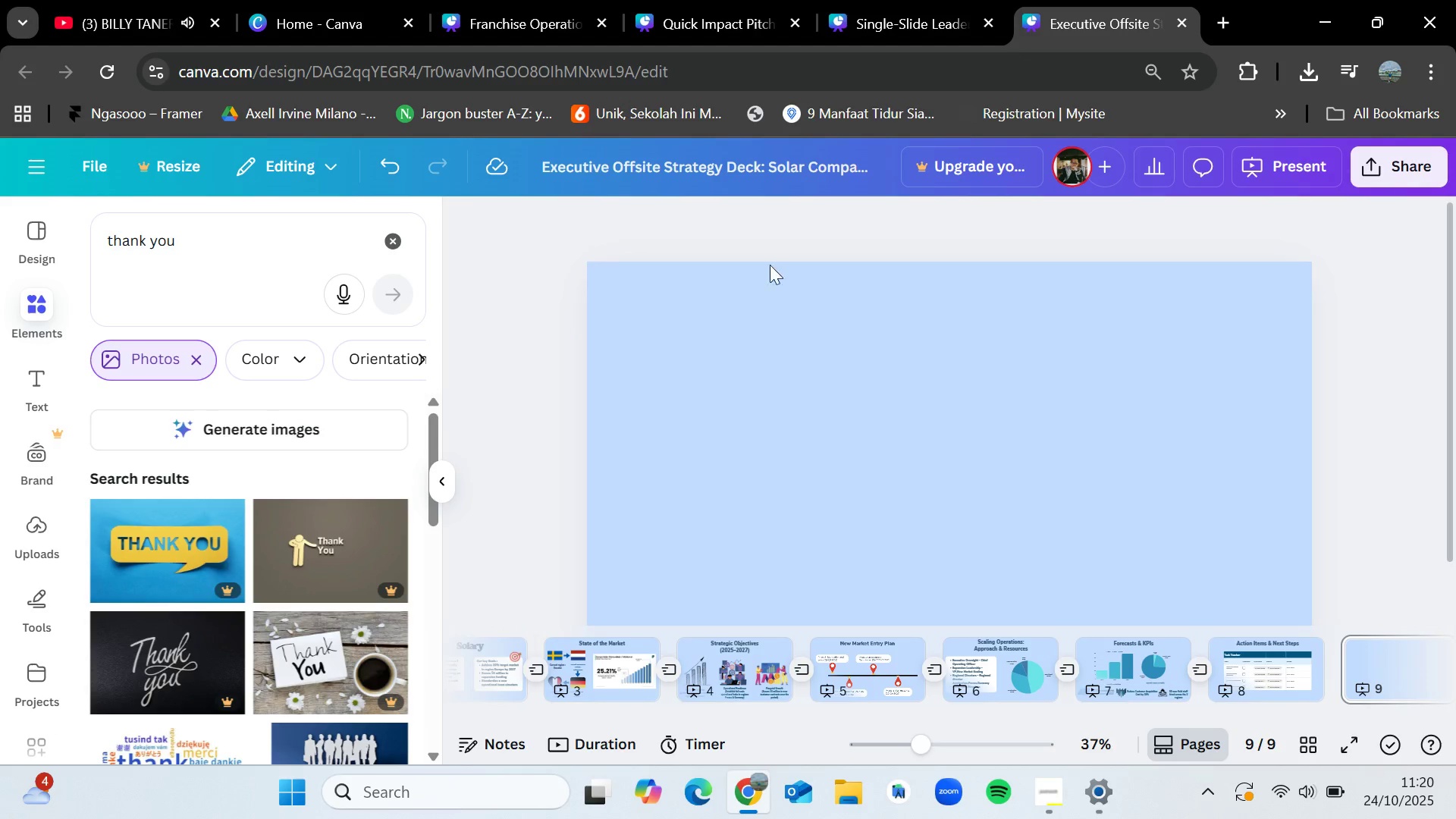 
scroll: coordinate [290, 588], scroll_direction: down, amount: 8.0
 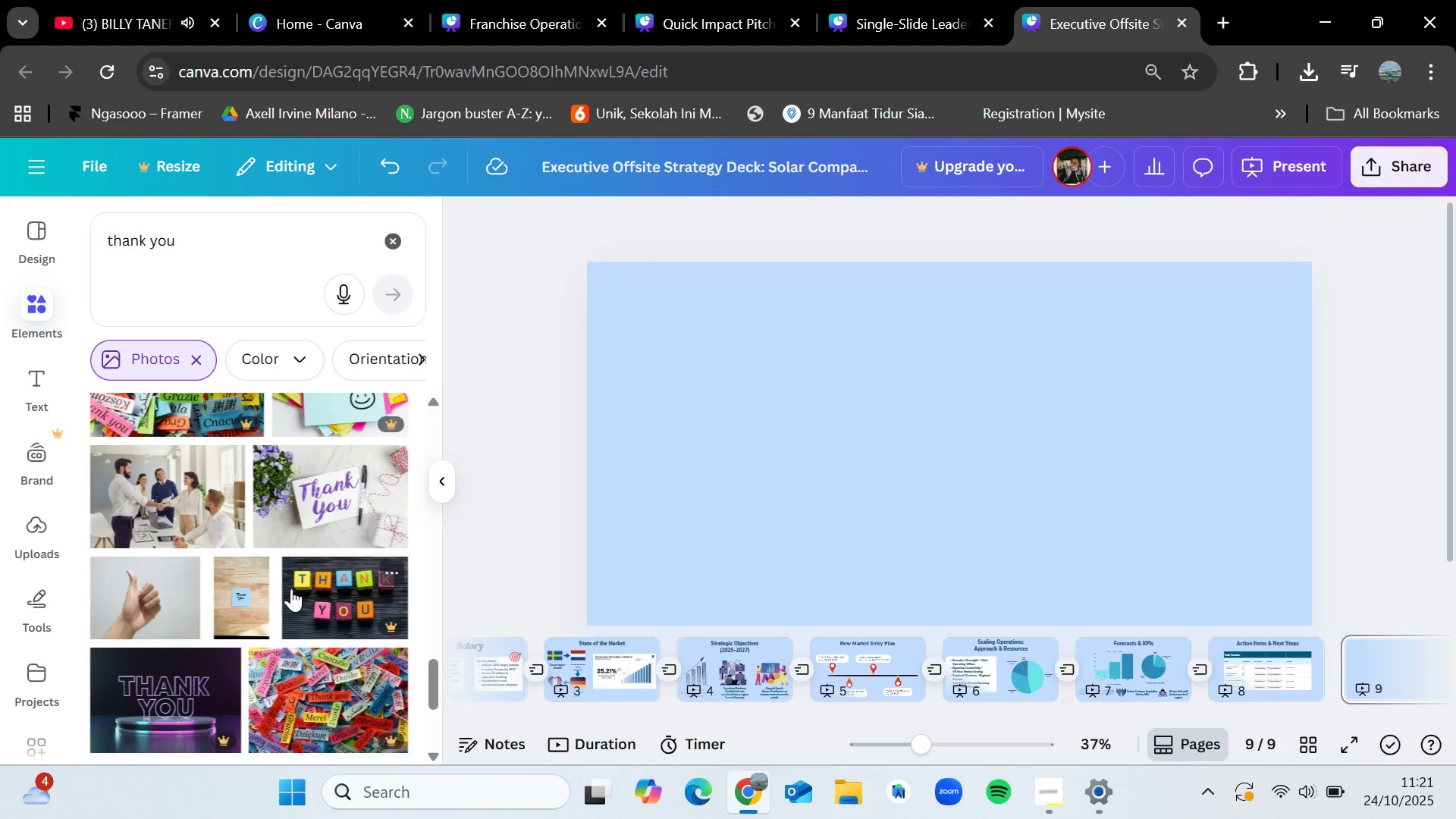 
scroll: coordinate [318, 623], scroll_direction: down, amount: 4.0
 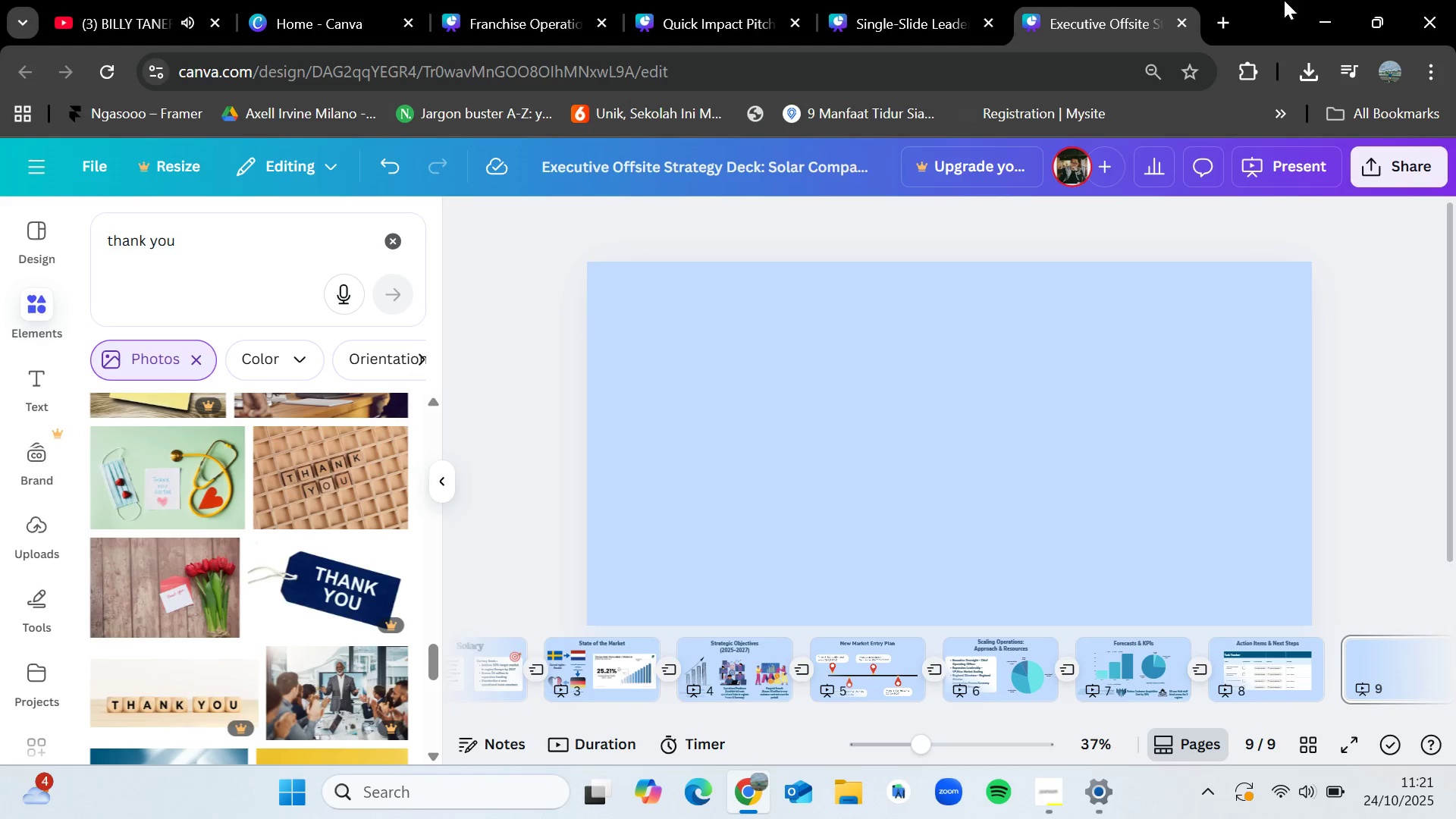 
left_click([1221, 17])
 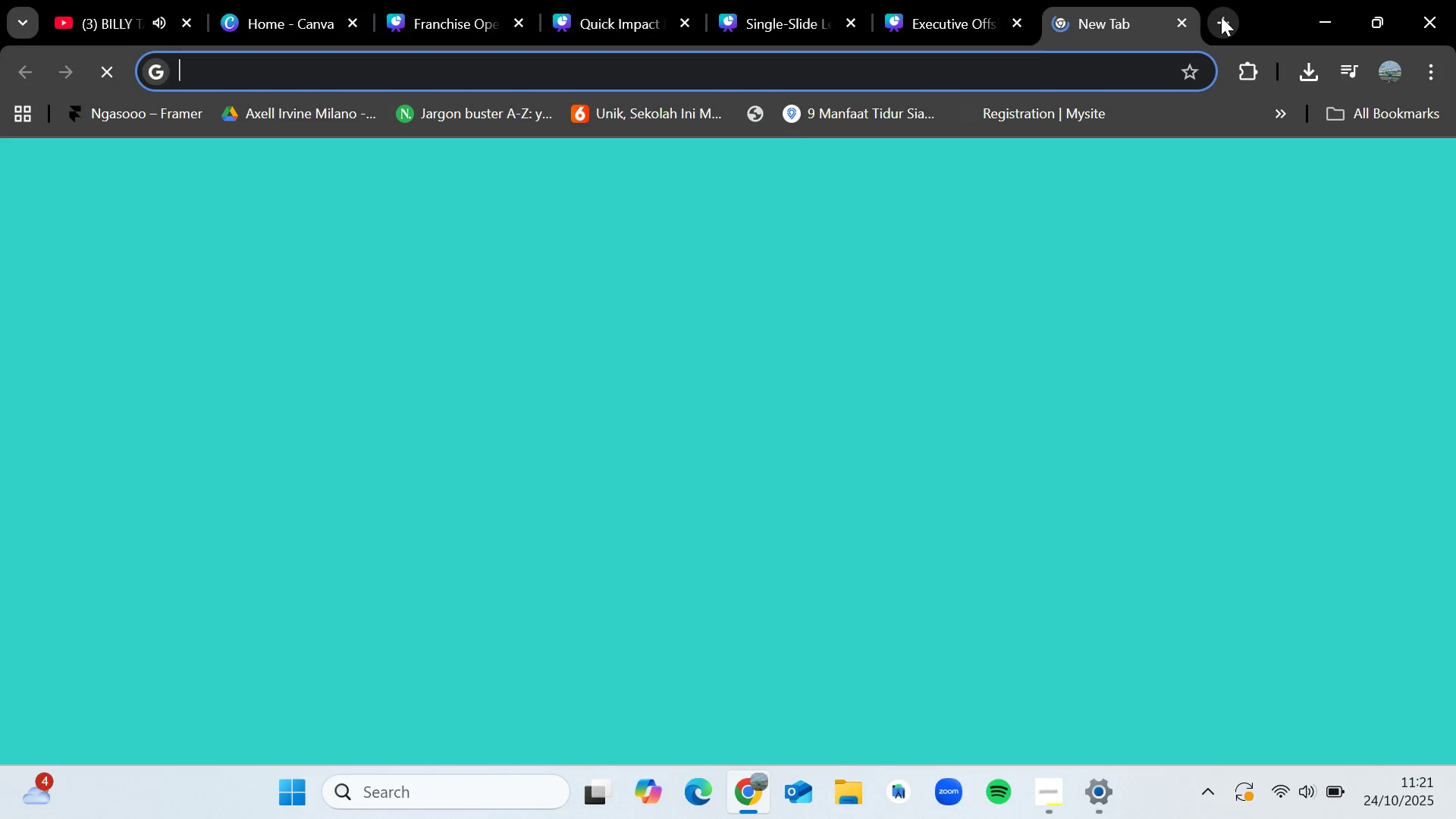 
type(thank you bac)
 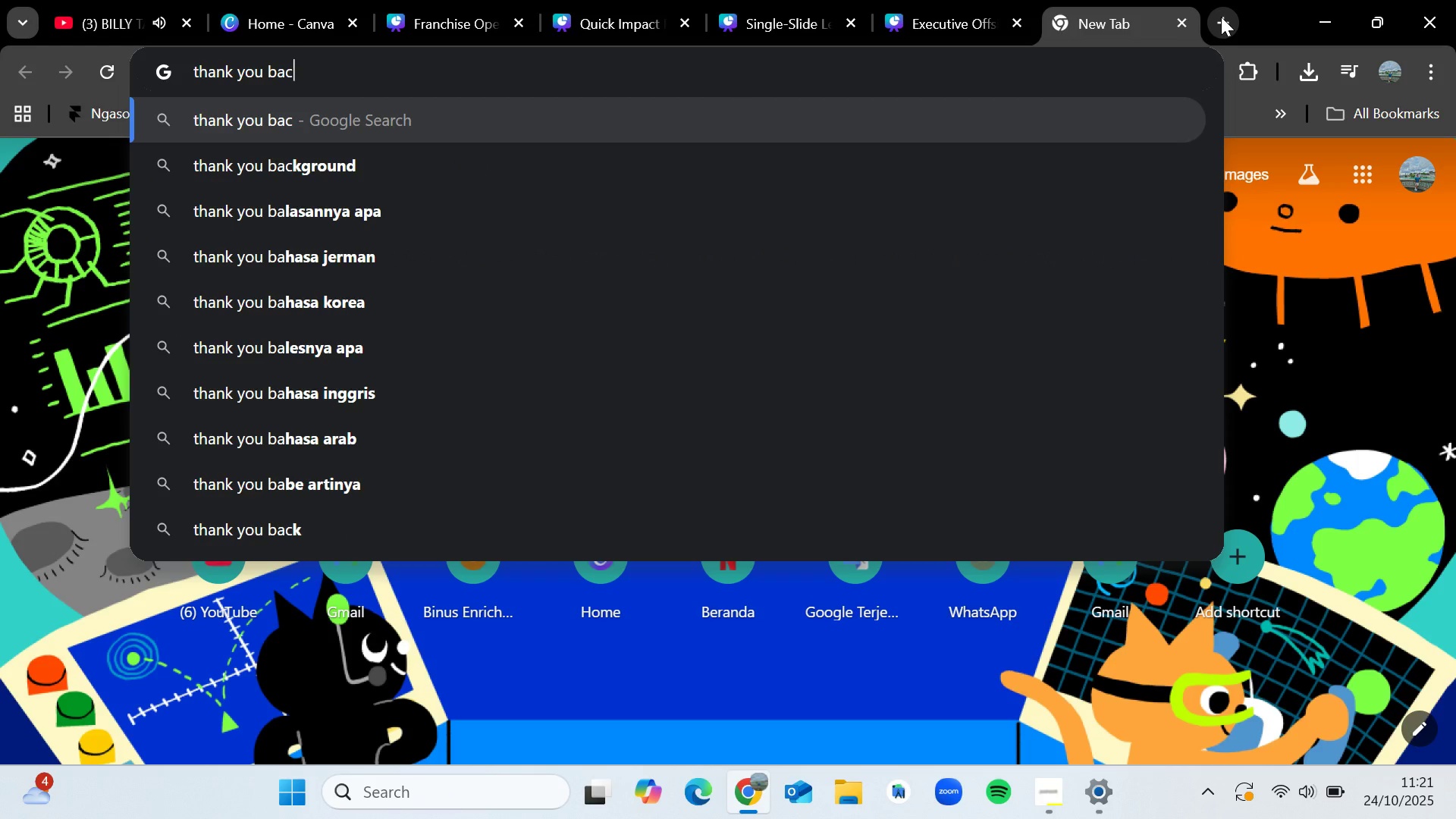 
left_click([584, 156])
 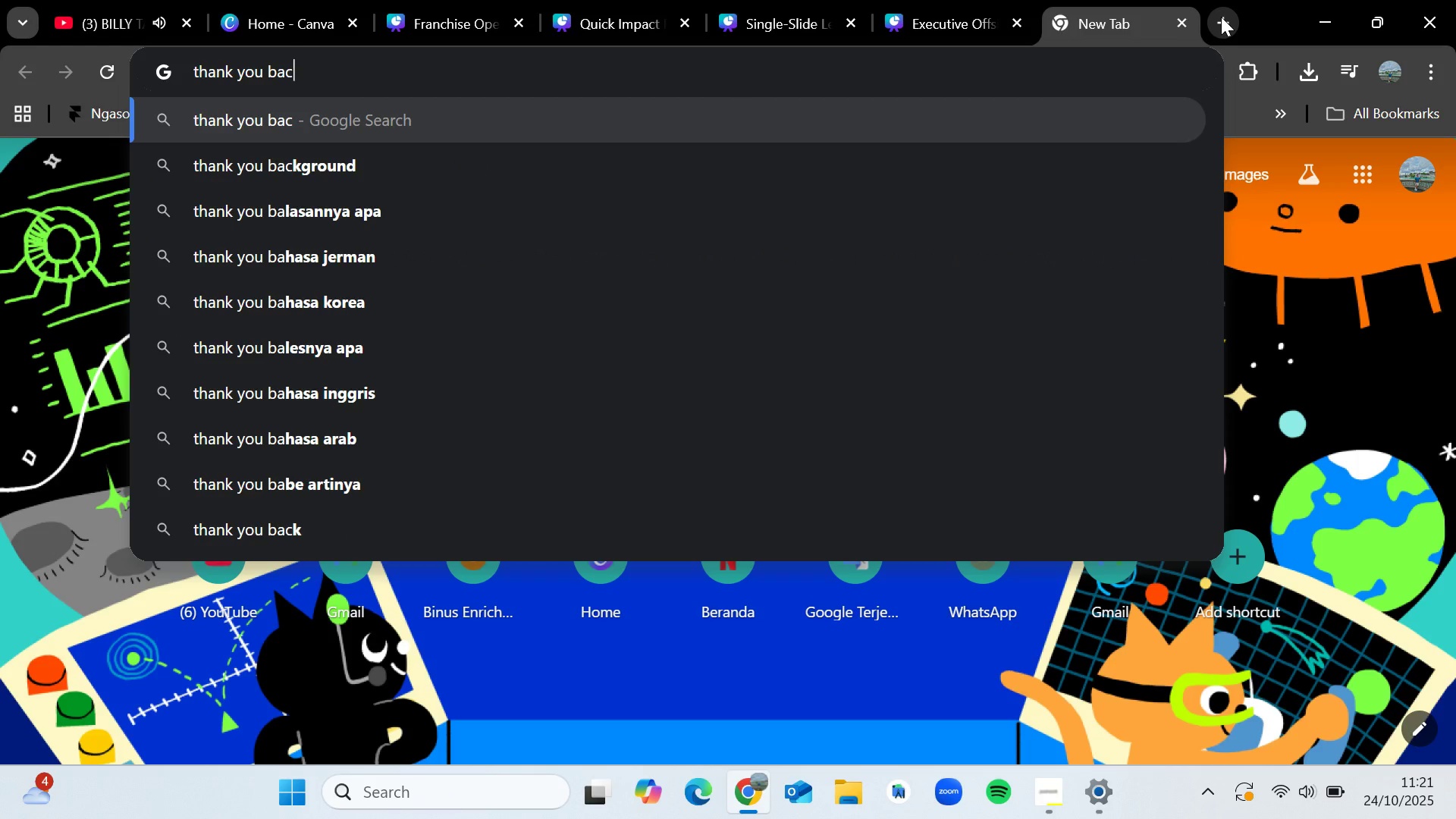 
left_click([965, 7])
 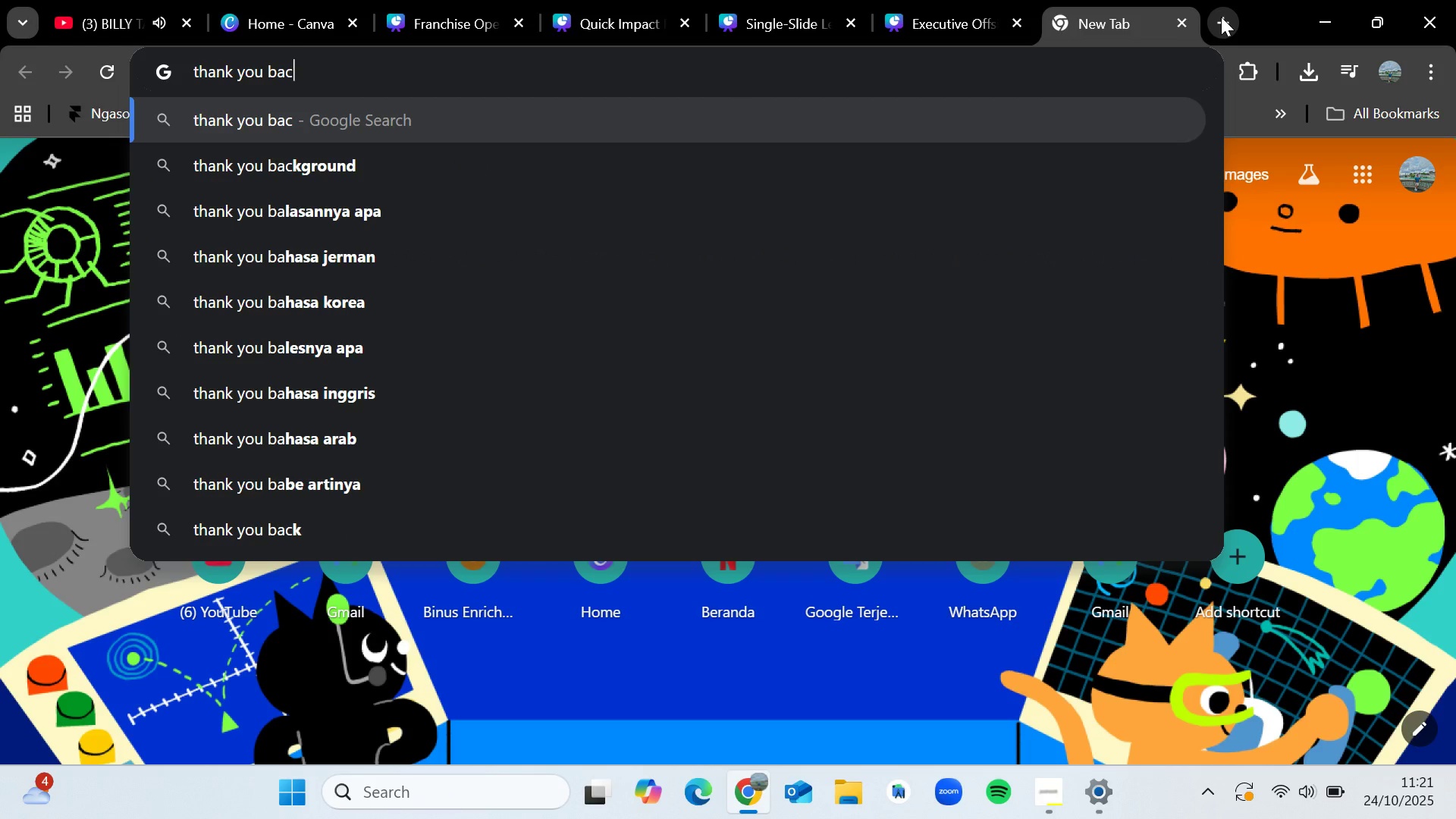 
left_click([120, 30])
 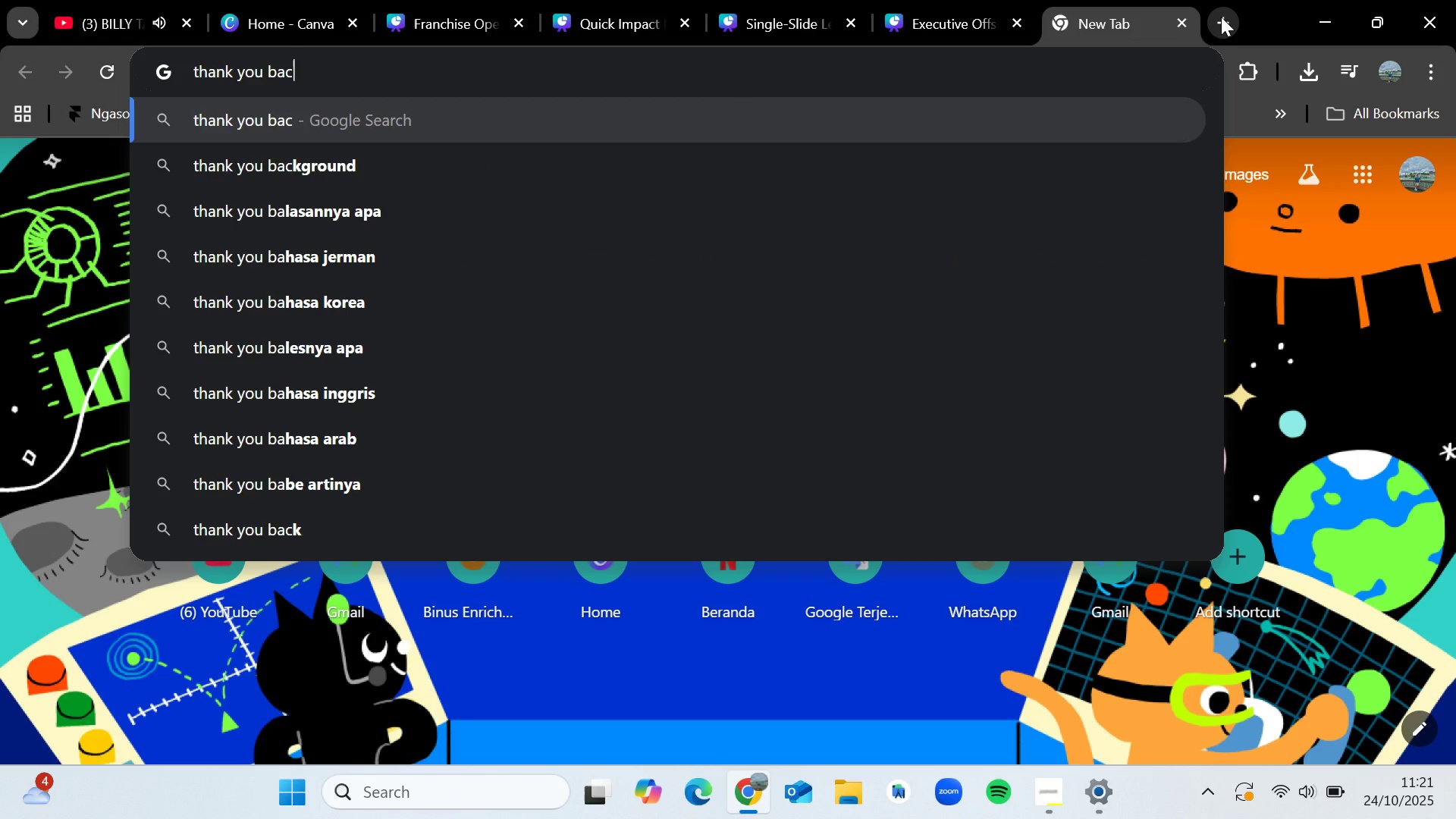 
left_click([917, 20])
 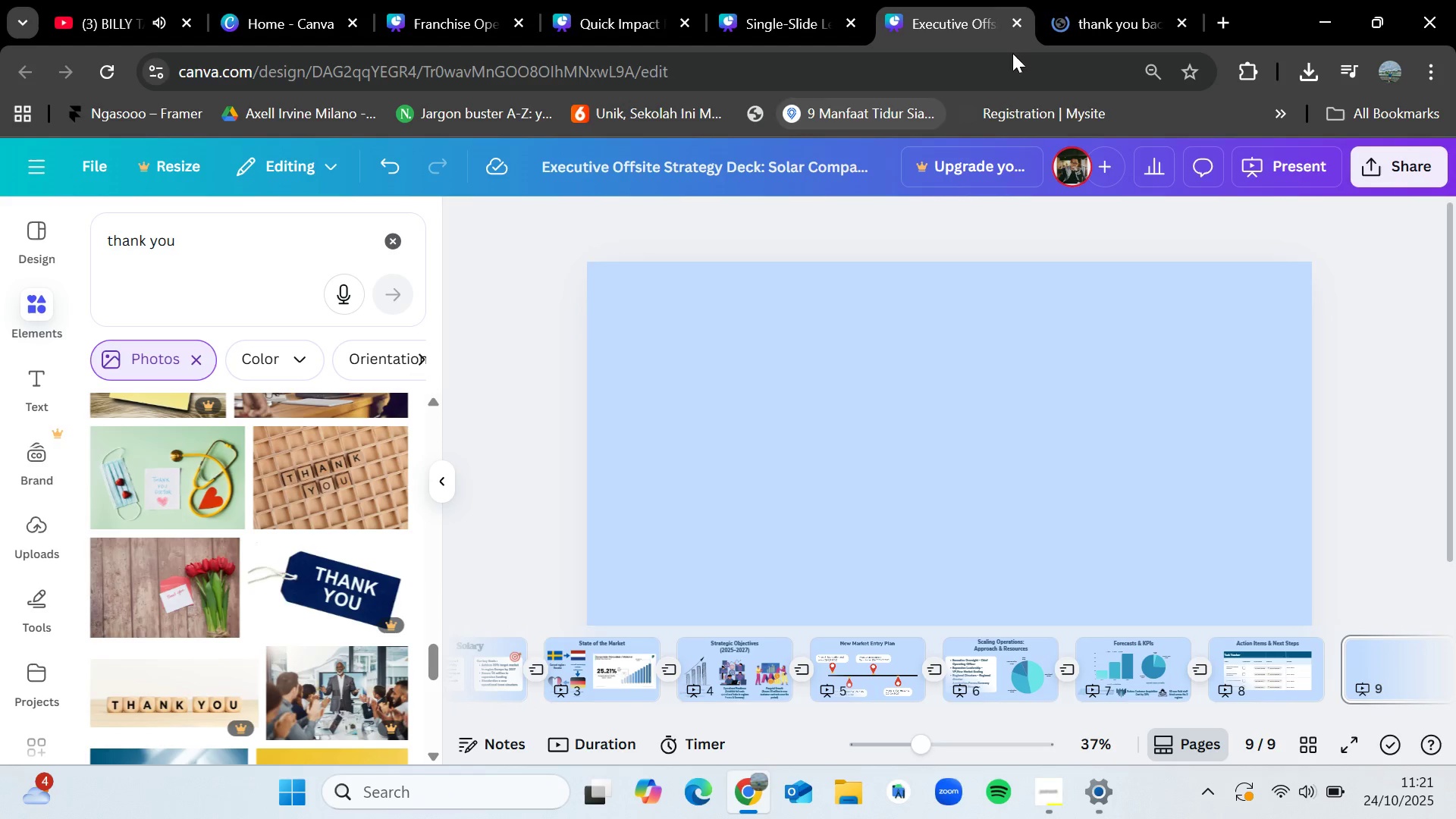 
left_click([1161, 0])
 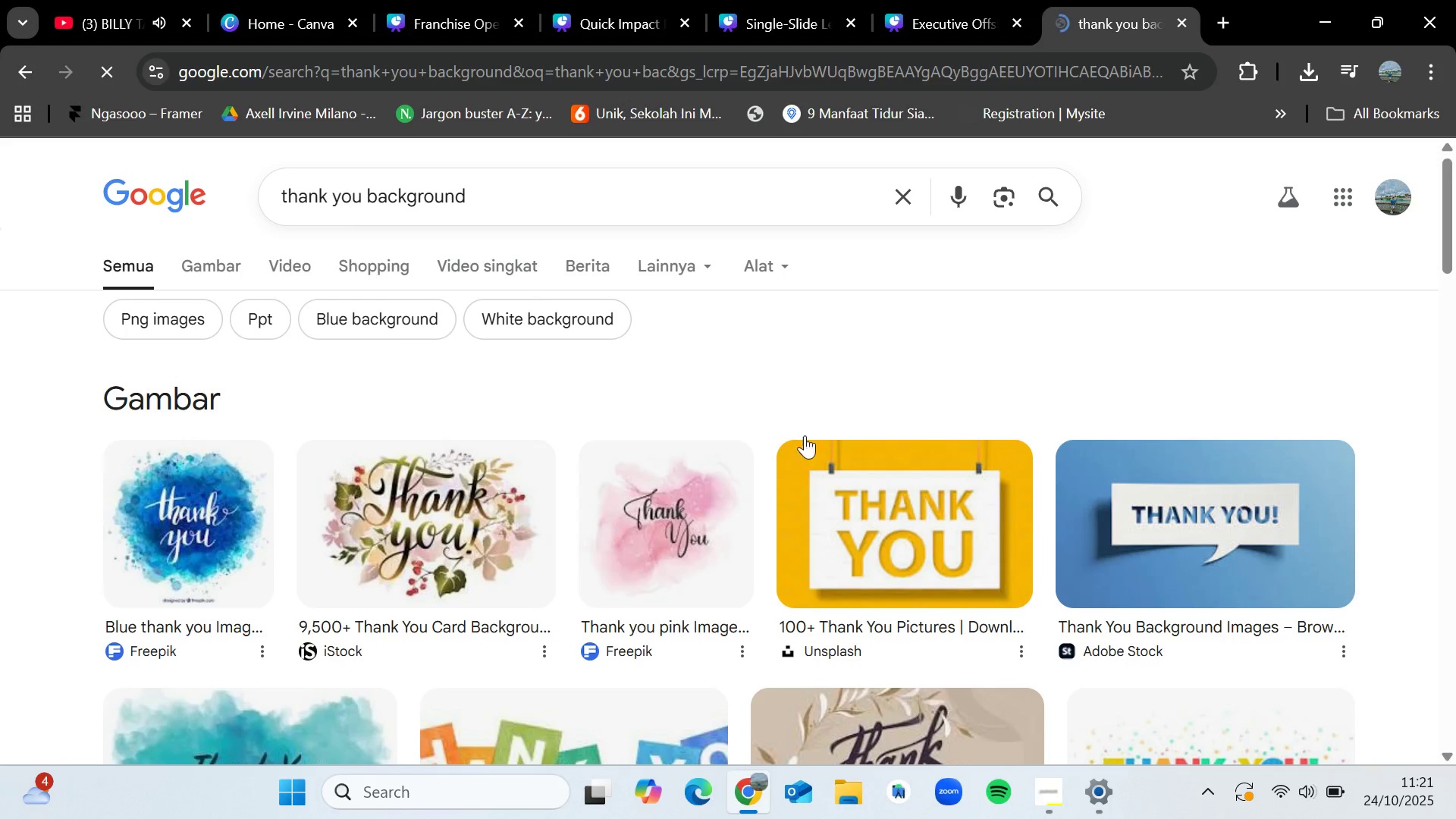 
scroll: coordinate [751, 400], scroll_direction: down, amount: 1.0
 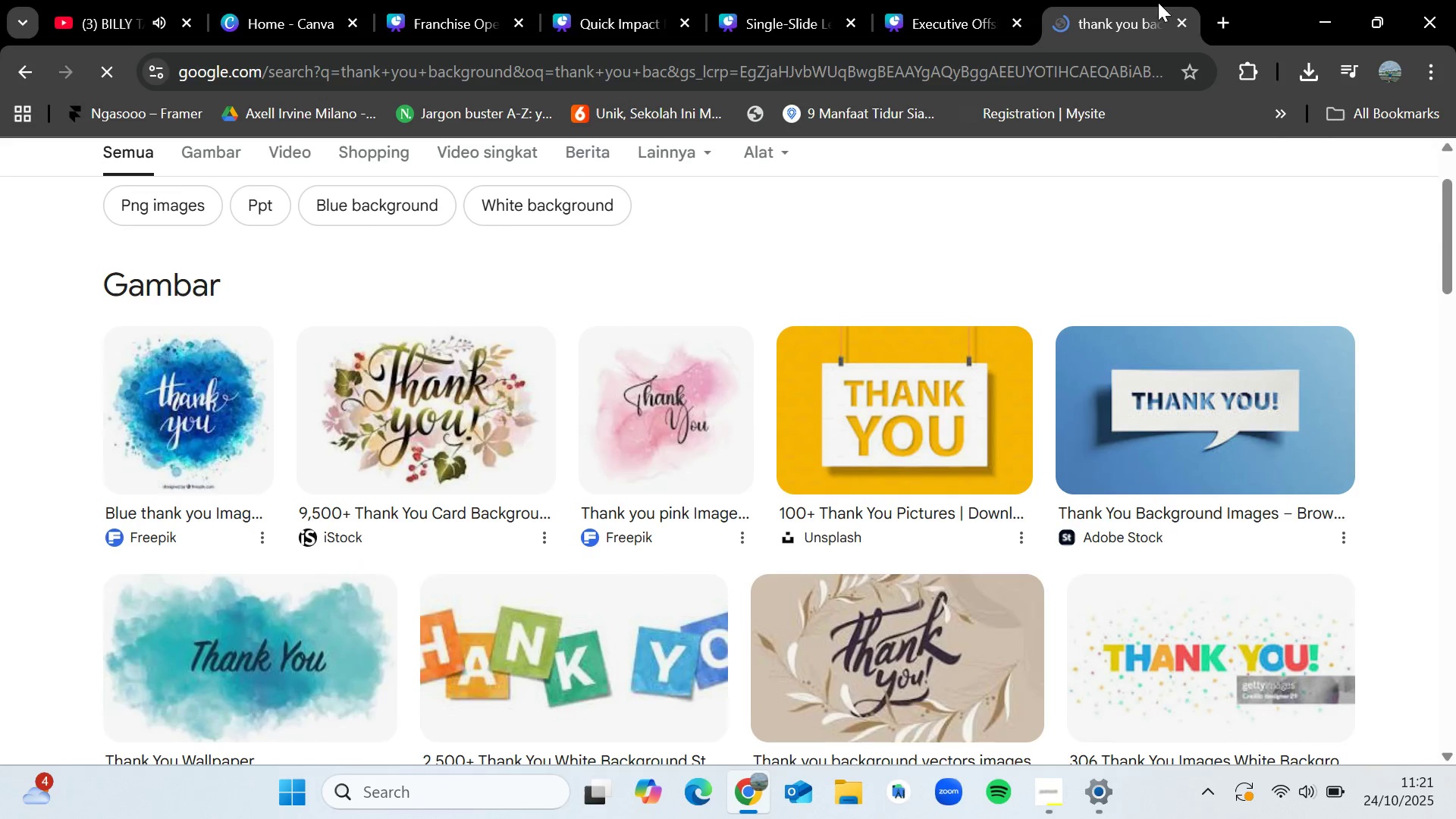 
left_click([1179, 20])
 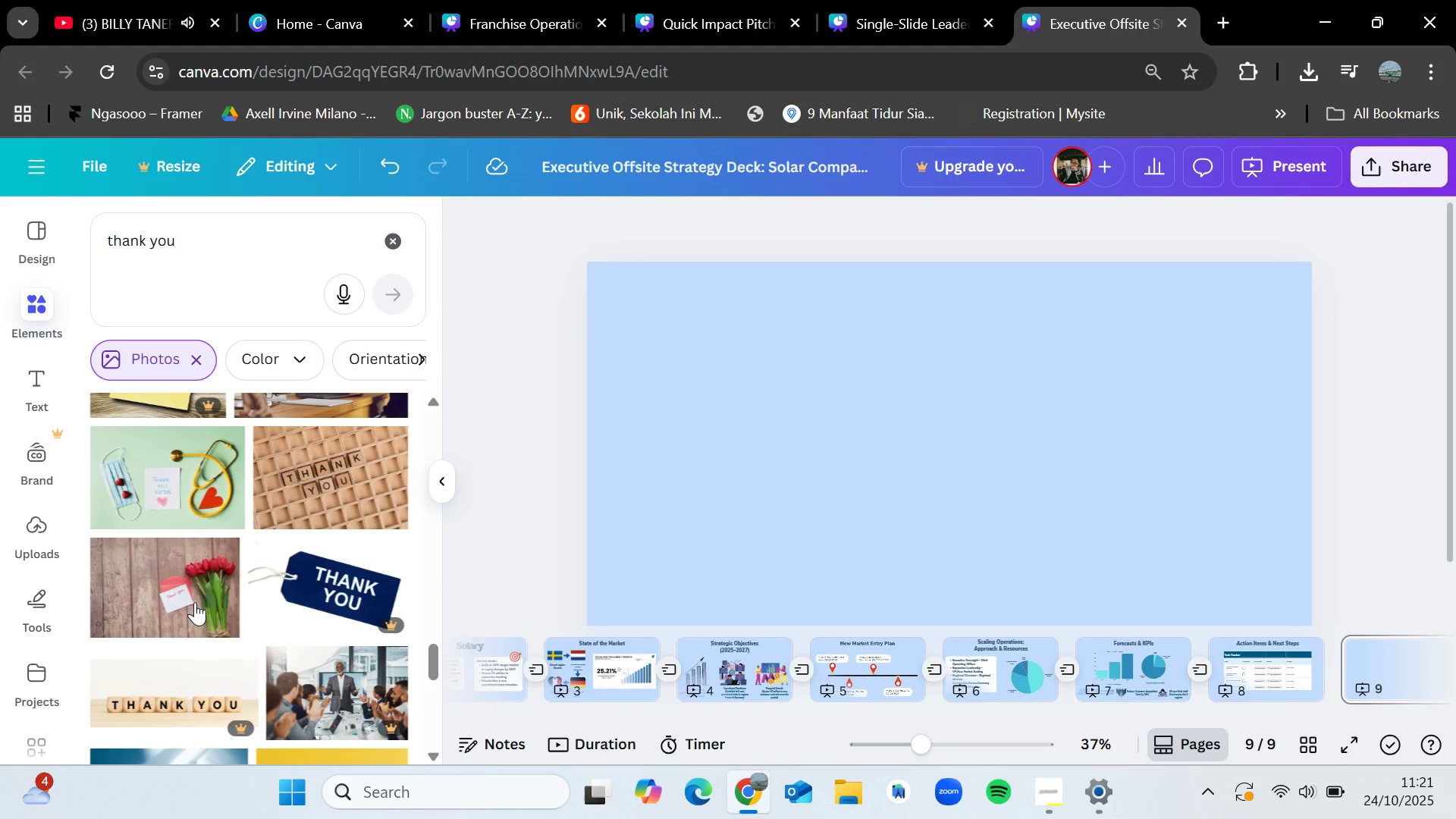 
scroll: coordinate [206, 613], scroll_direction: down, amount: 6.0
 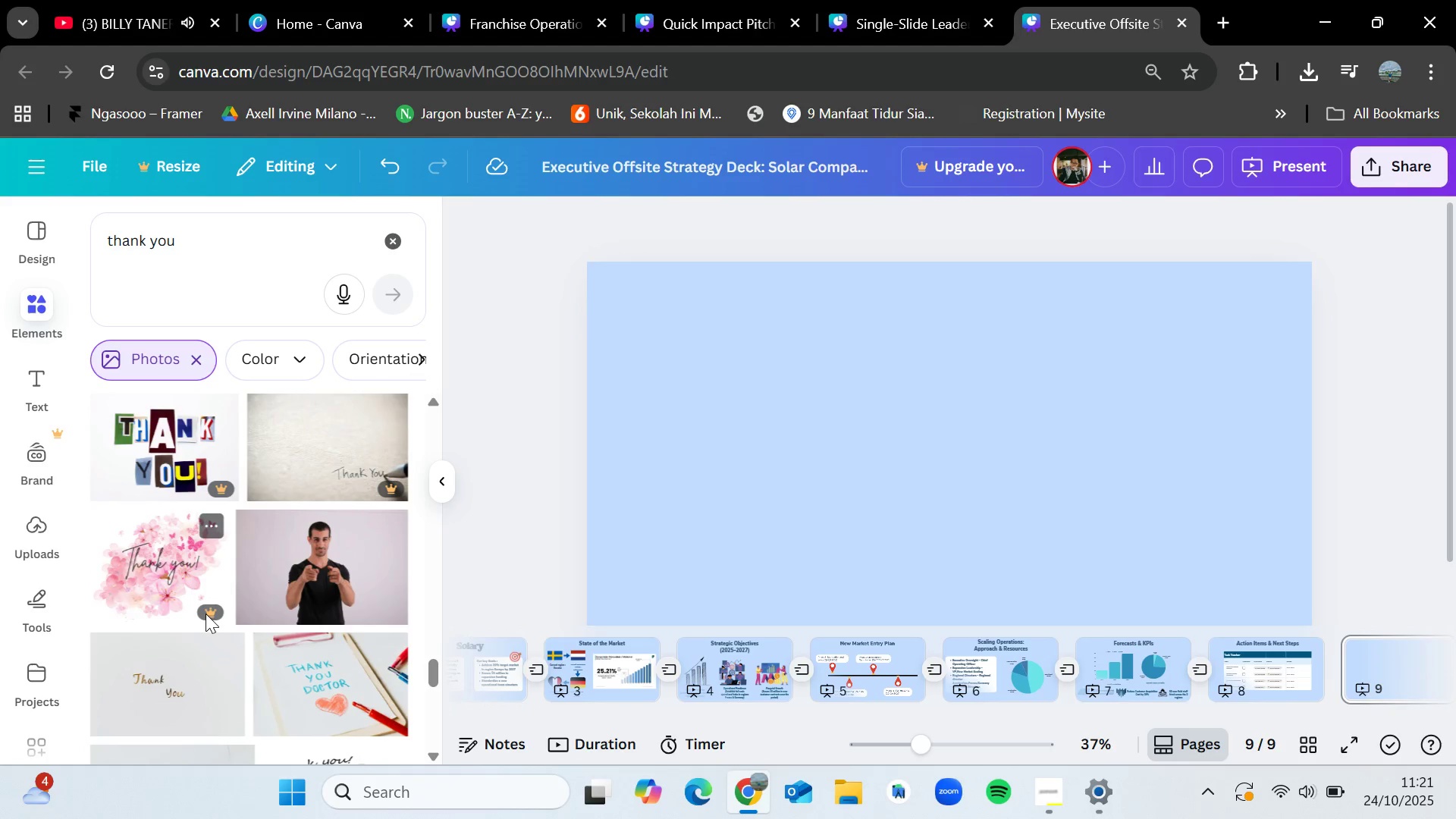 
scroll: coordinate [206, 613], scroll_direction: down, amount: 1.0
 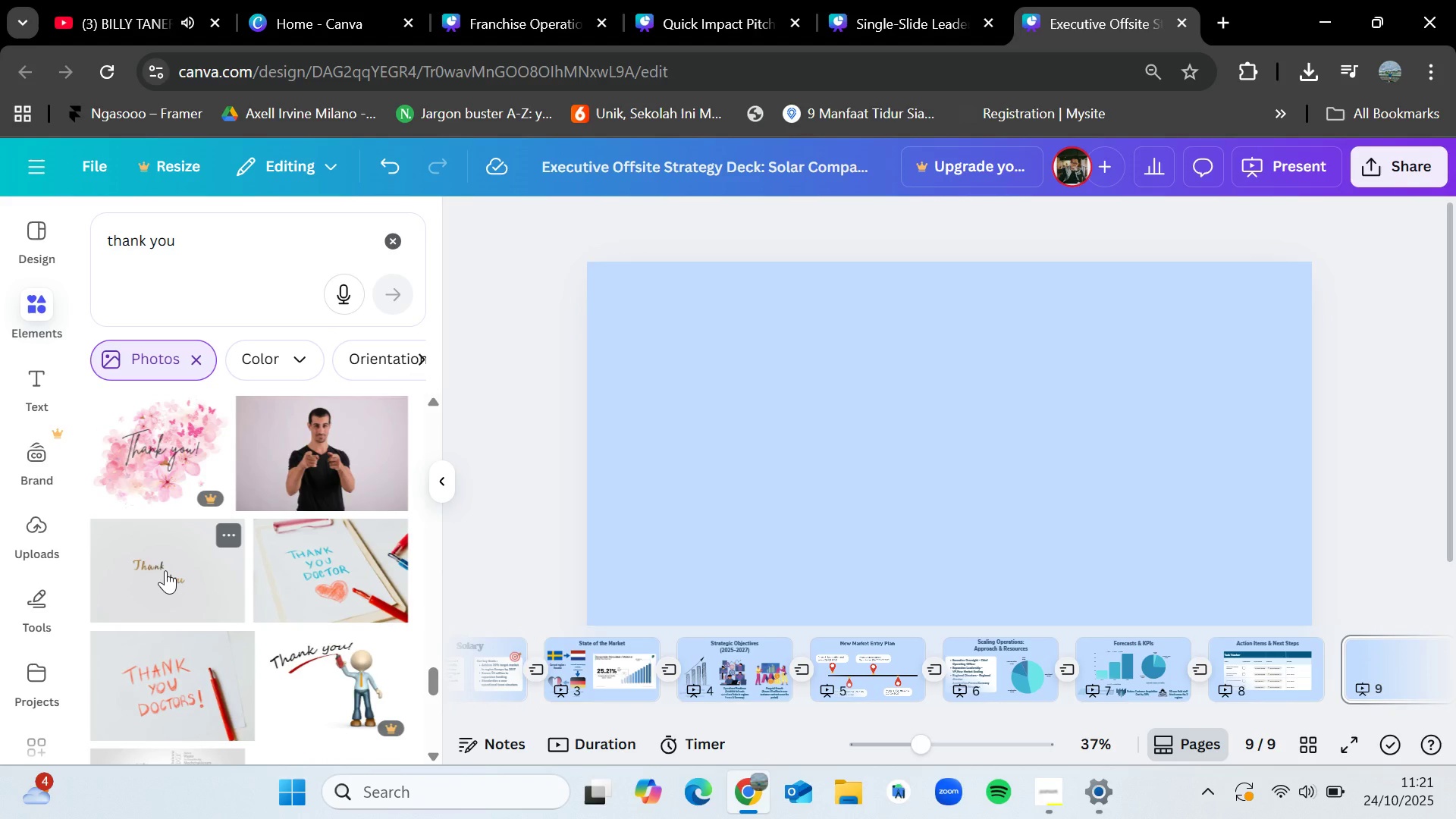 
left_click_drag(start_coordinate=[165, 570], to_coordinate=[595, 428])
 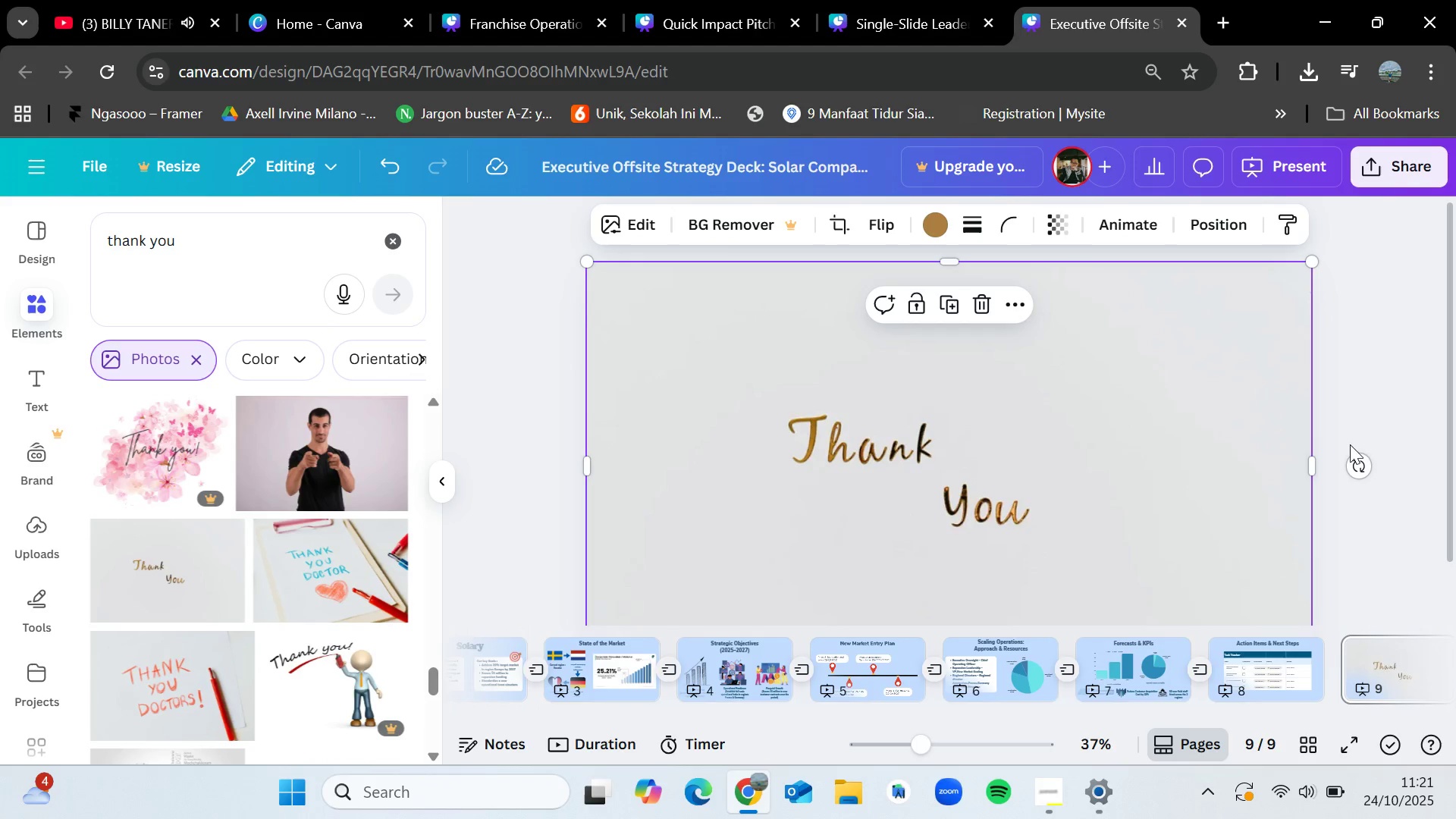 
left_click([1358, 445])
 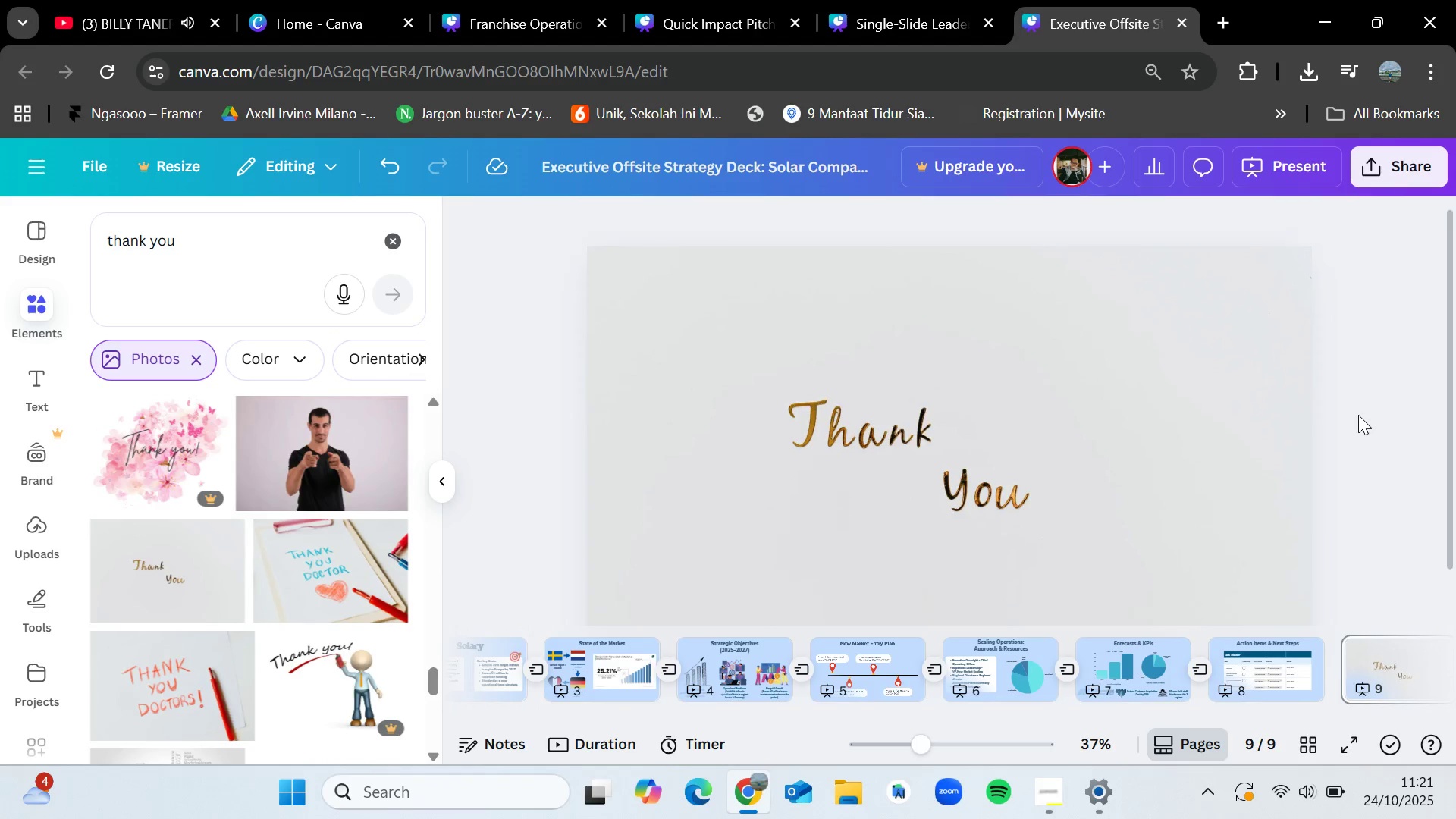 
scroll: coordinate [1358, 415], scroll_direction: down, amount: 1.0
 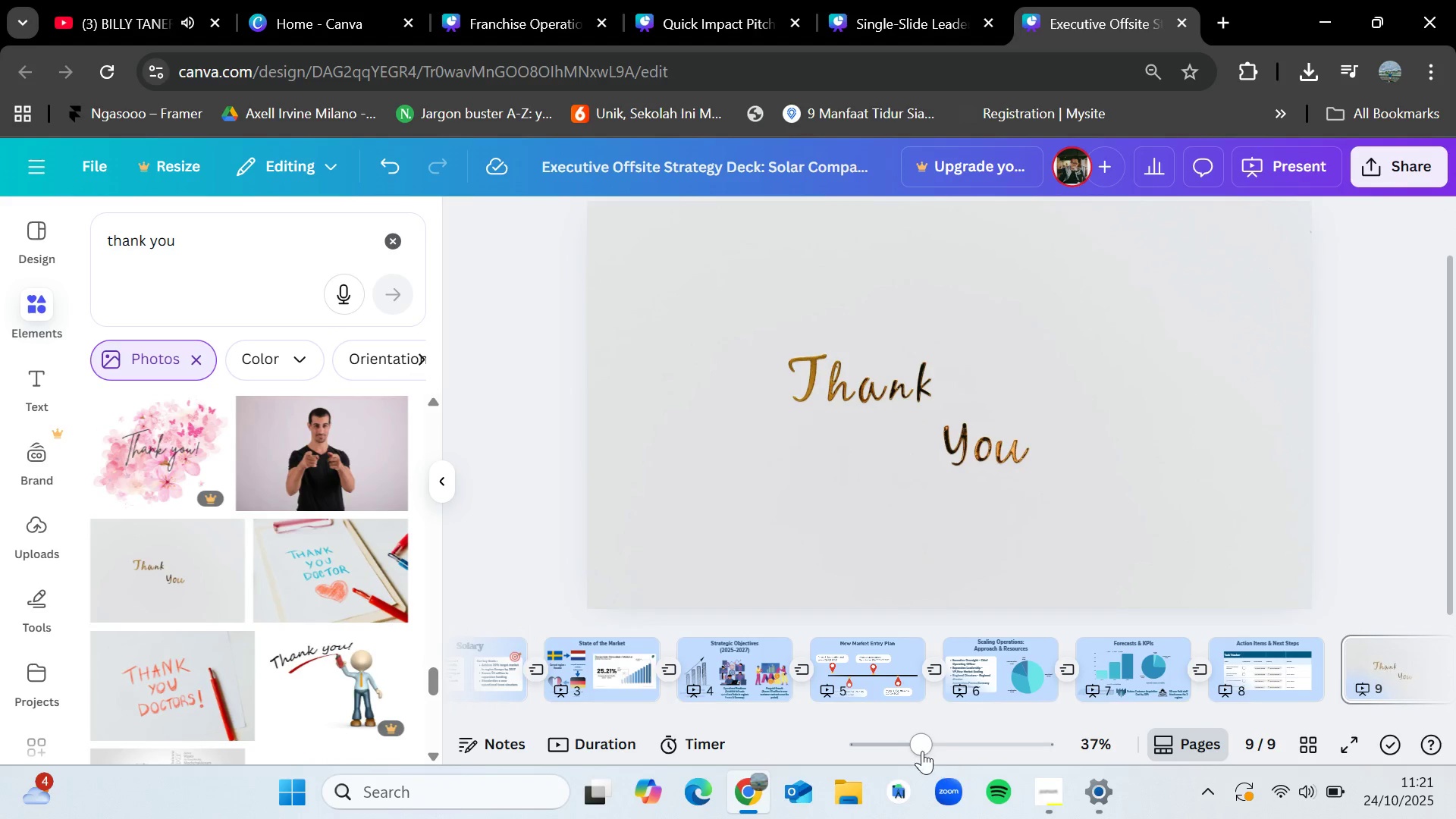 
left_click_drag(start_coordinate=[922, 747], to_coordinate=[912, 742])
 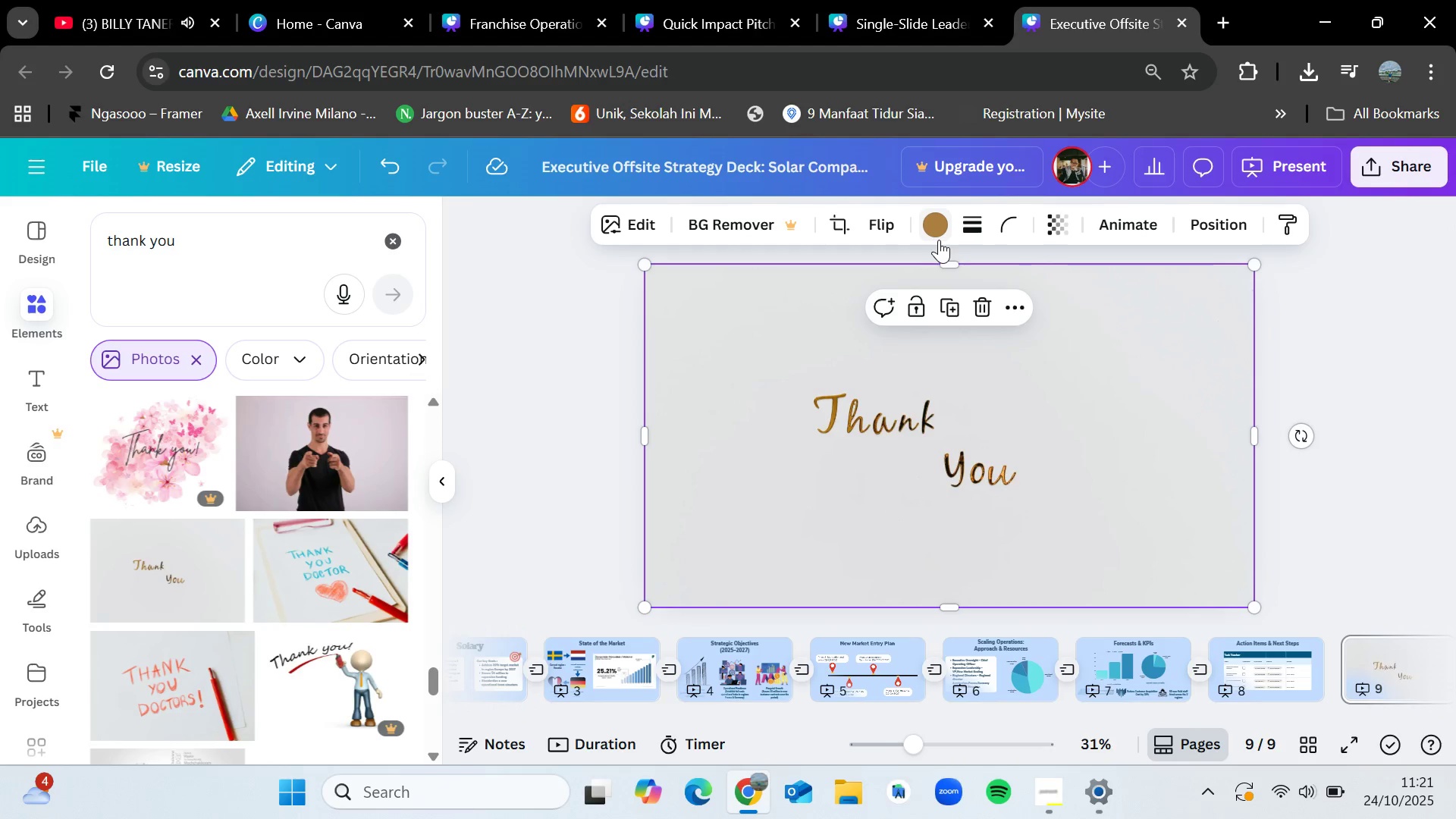 
left_click([939, 240])
 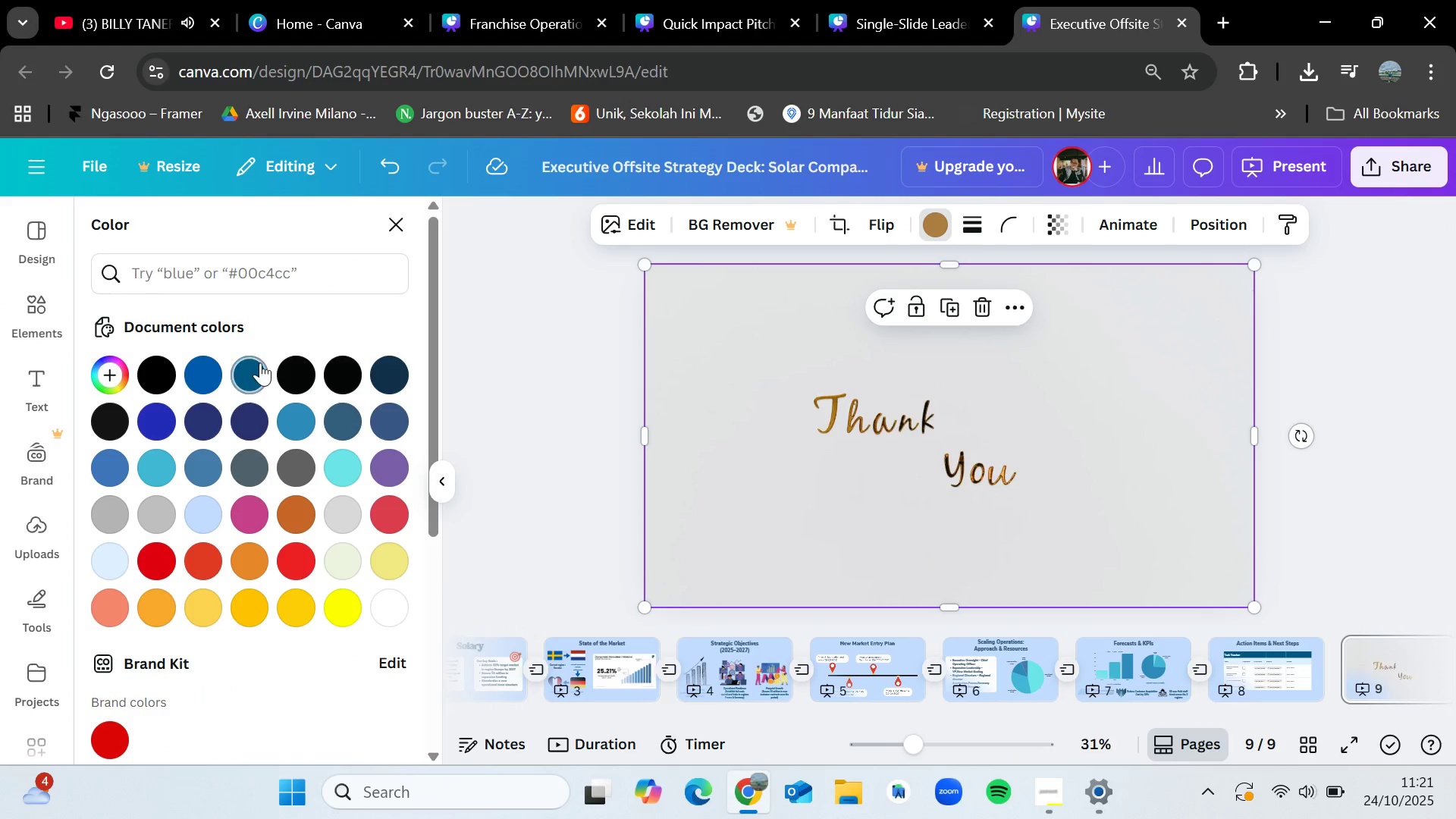 
left_click([259, 362])
 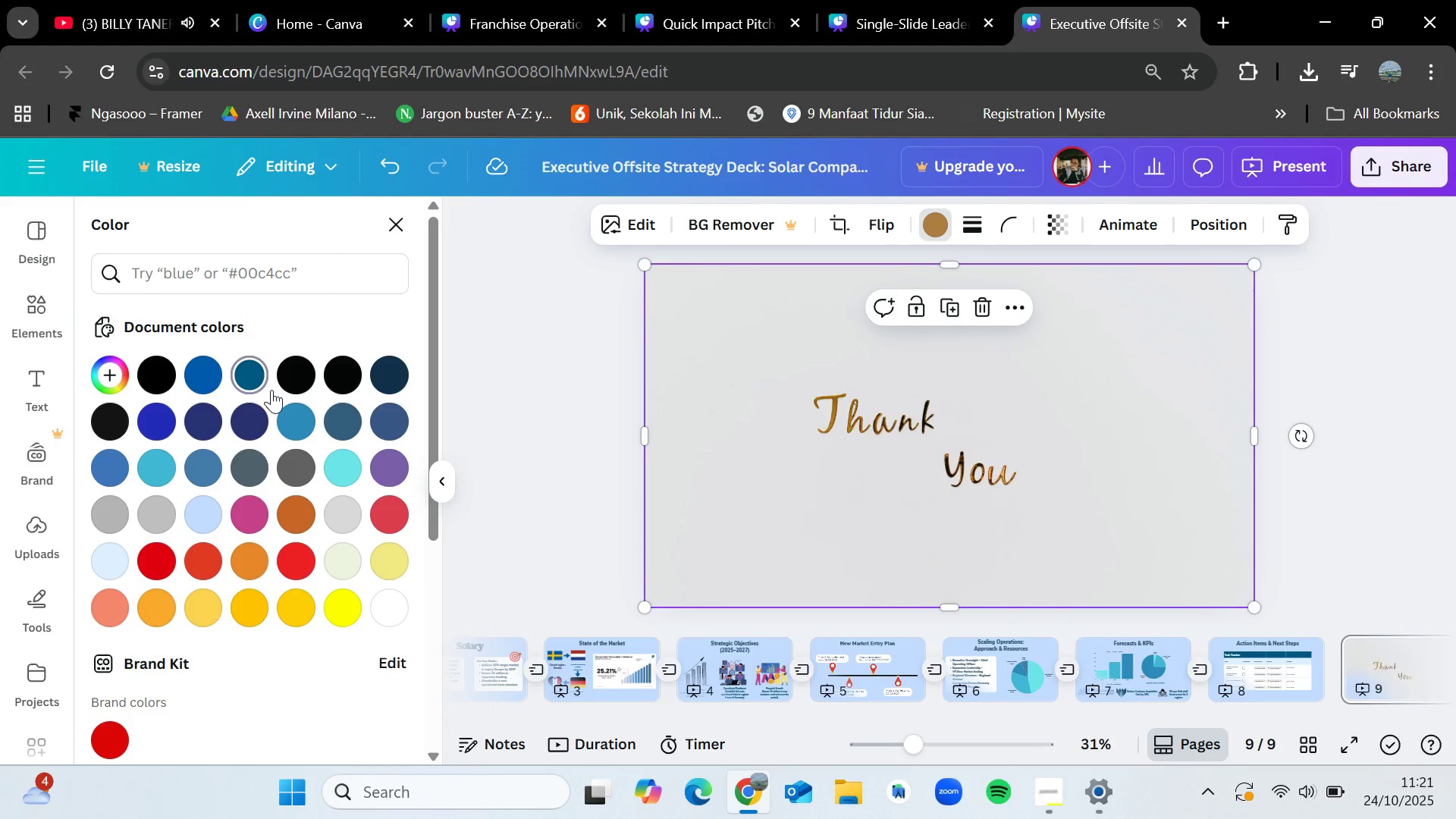 
left_click([574, 409])
 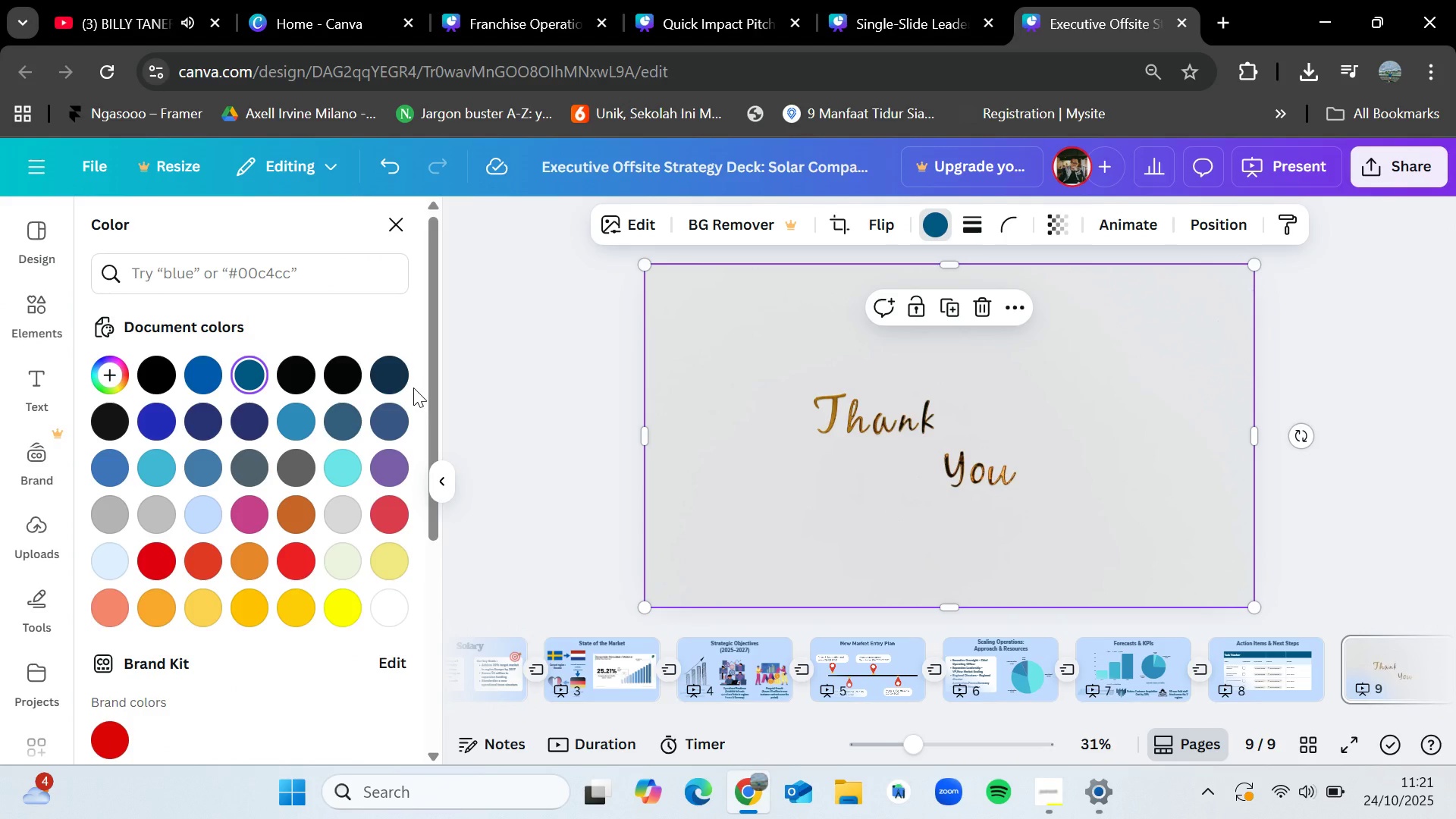 
left_click([574, 409])
 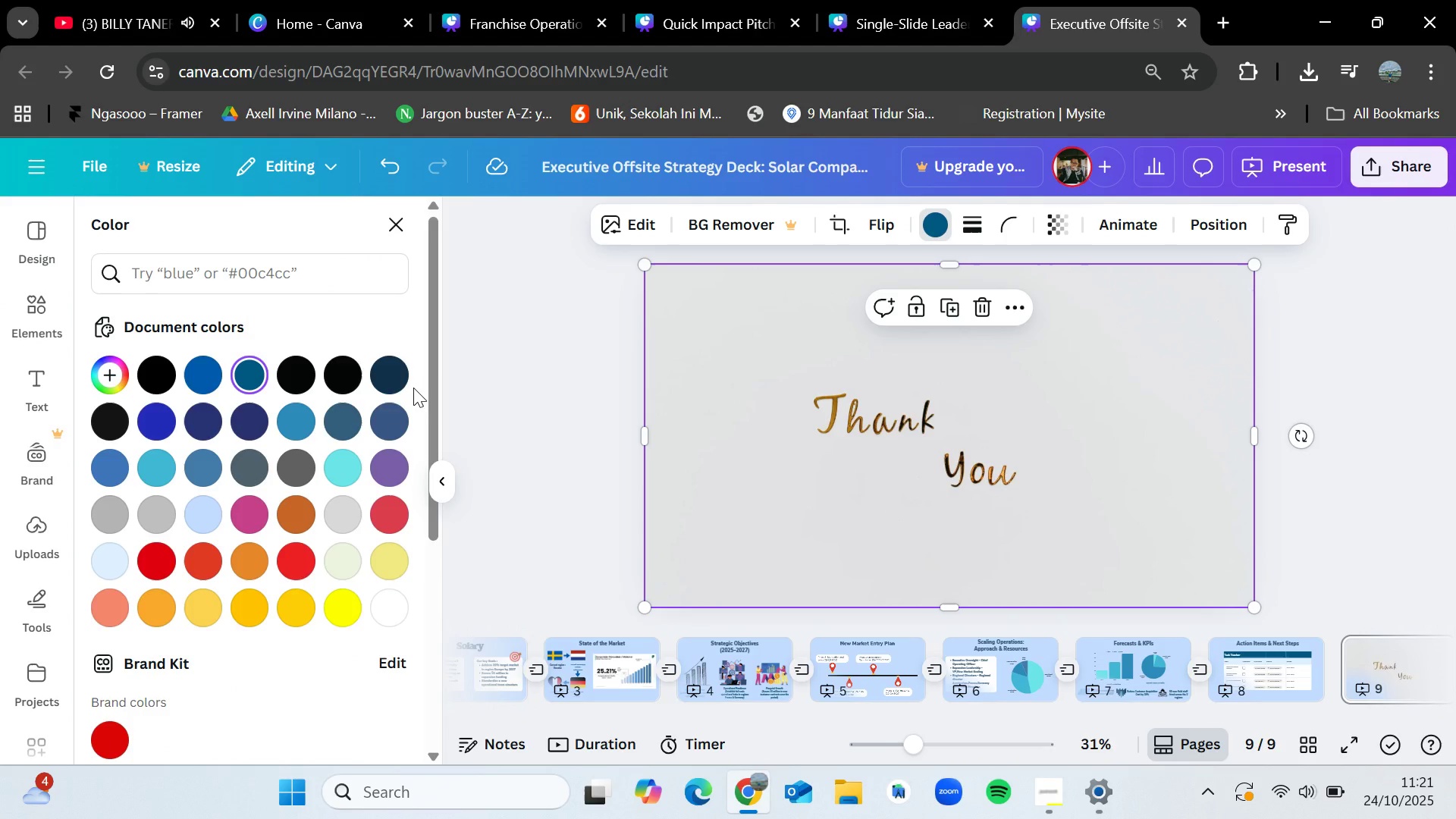 
left_click([1370, 395])
 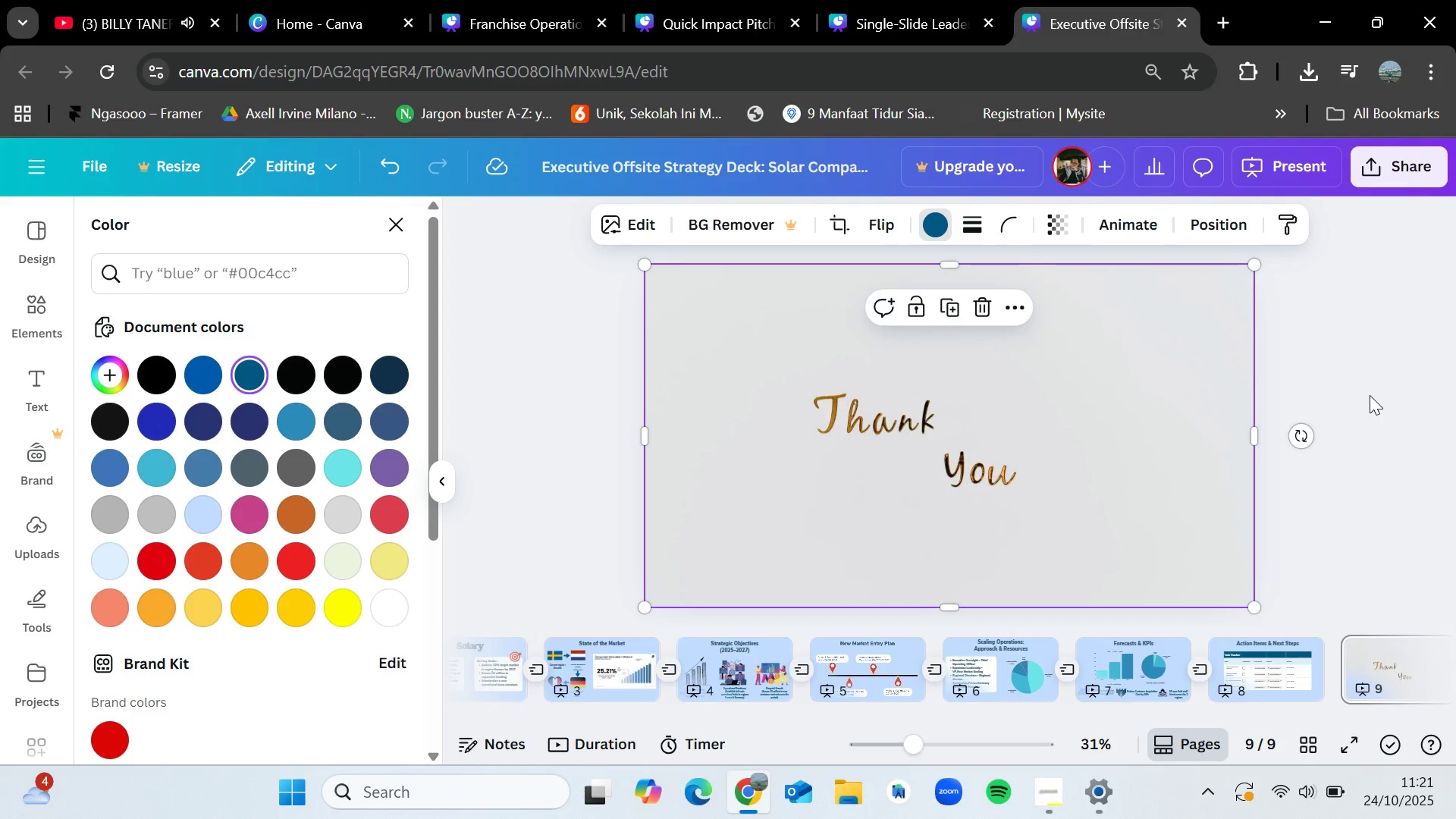 
left_click([1007, 398])
 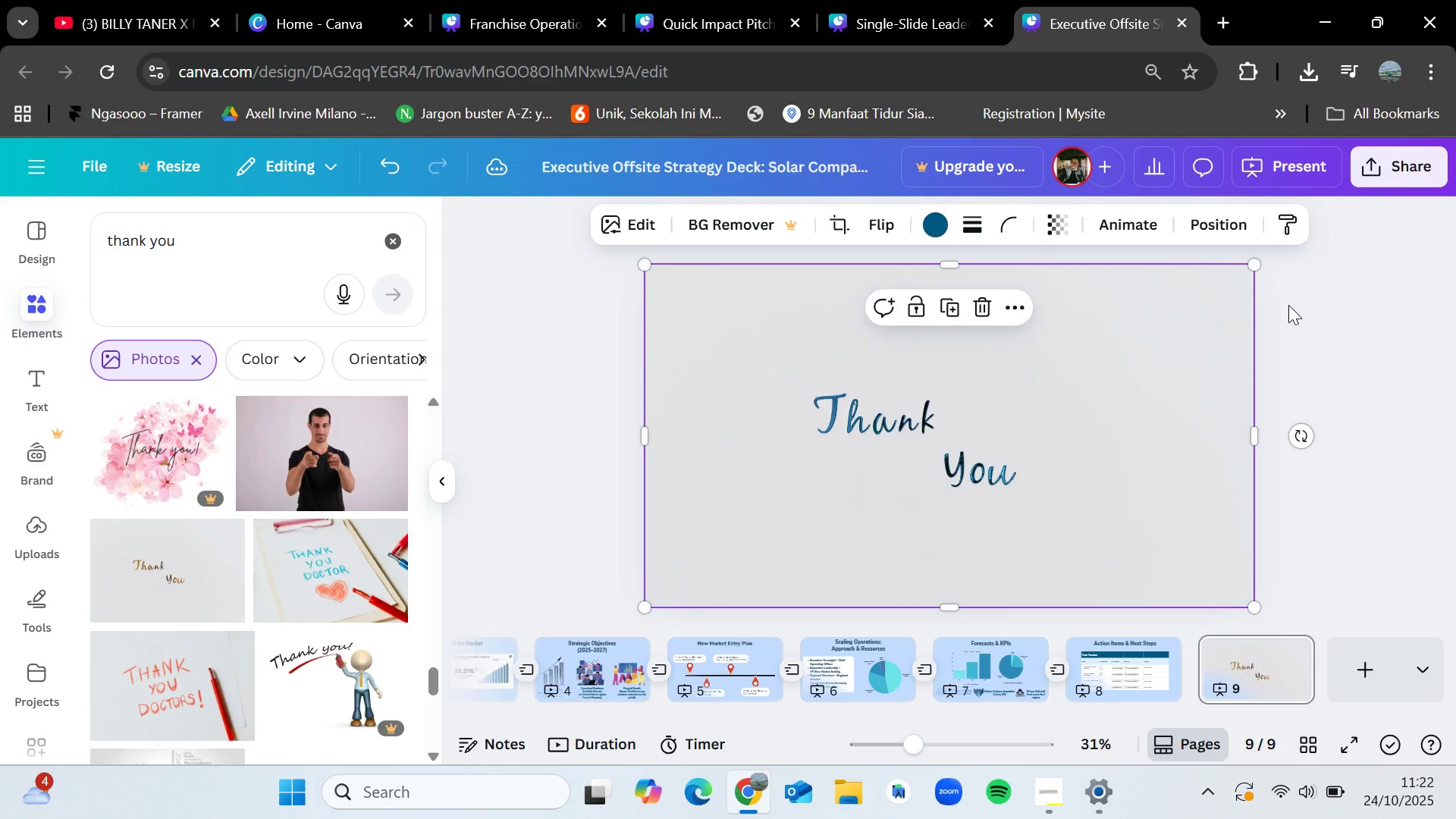 
left_click([1351, 312])
 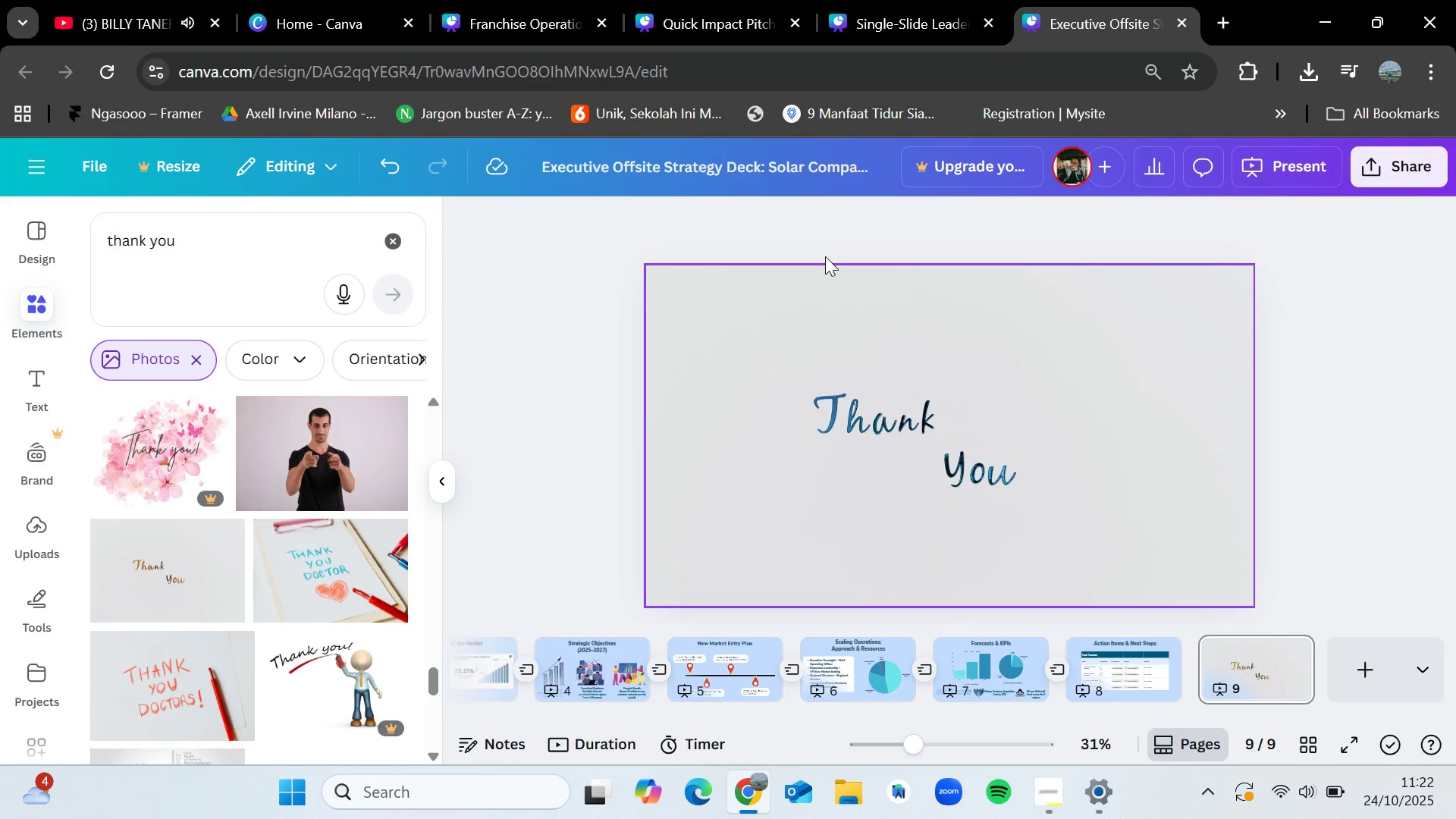 
left_click([799, 20])
 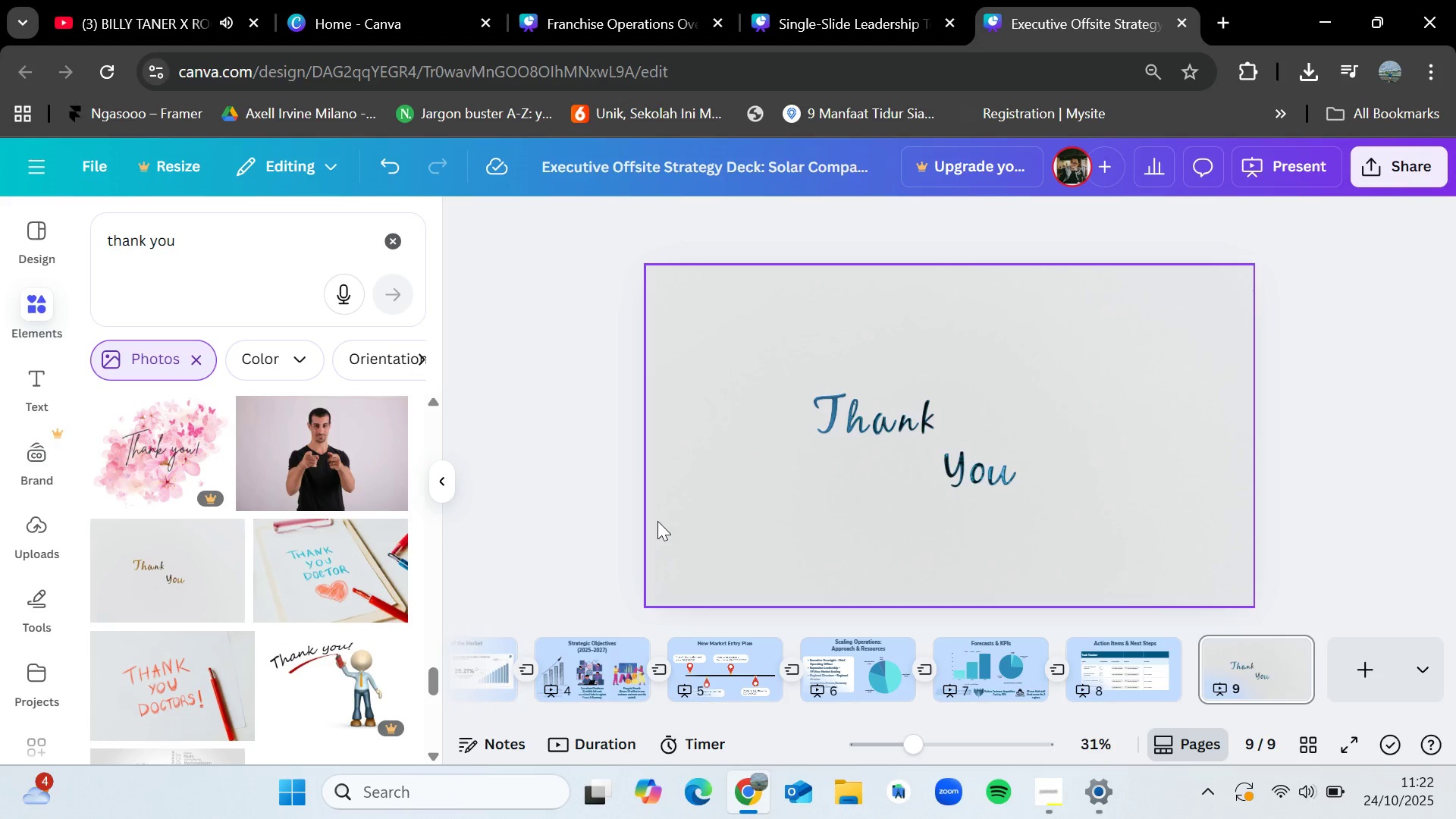 
mouse_move([1113, 770])
 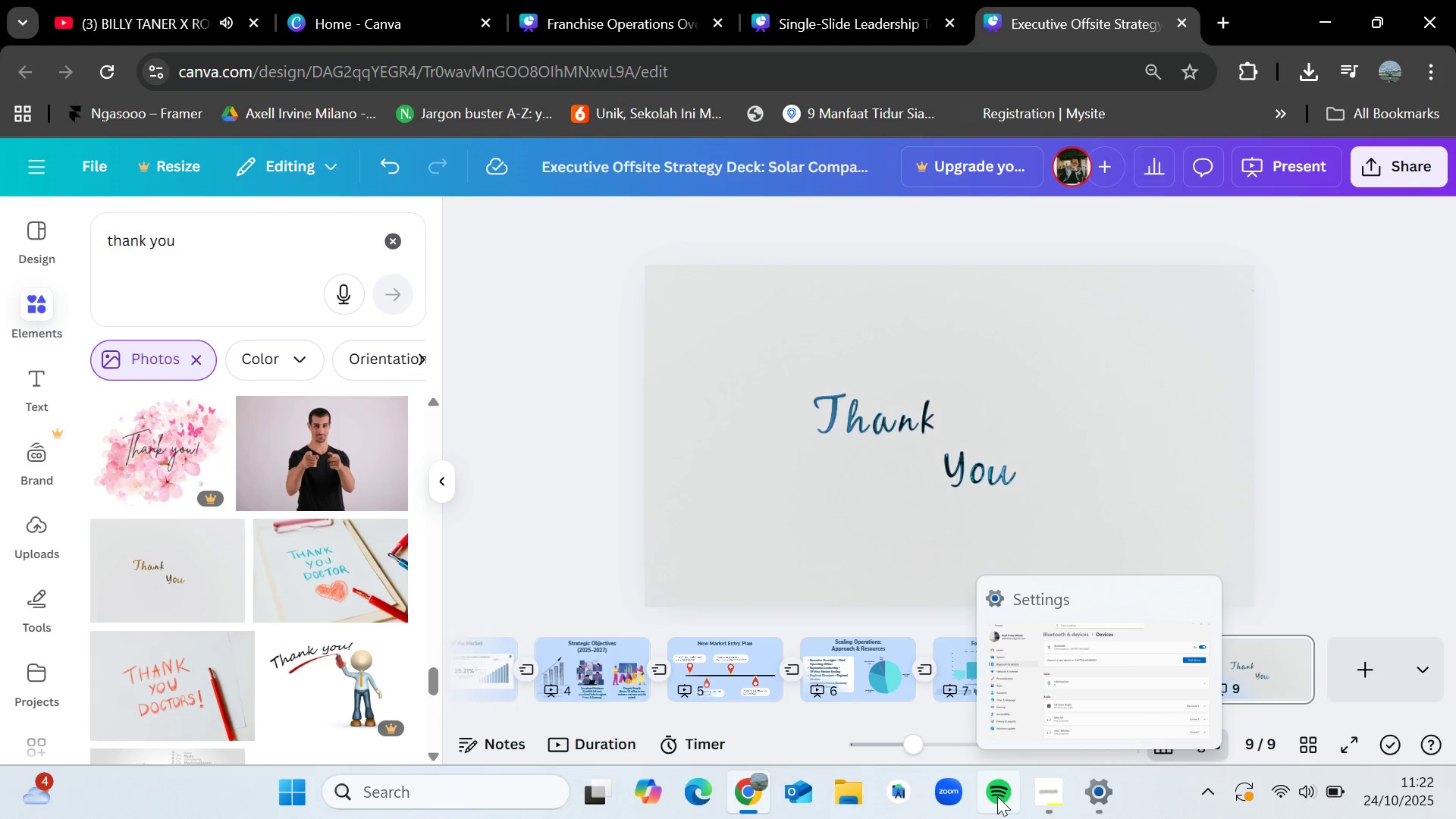 
left_click([1050, 799])